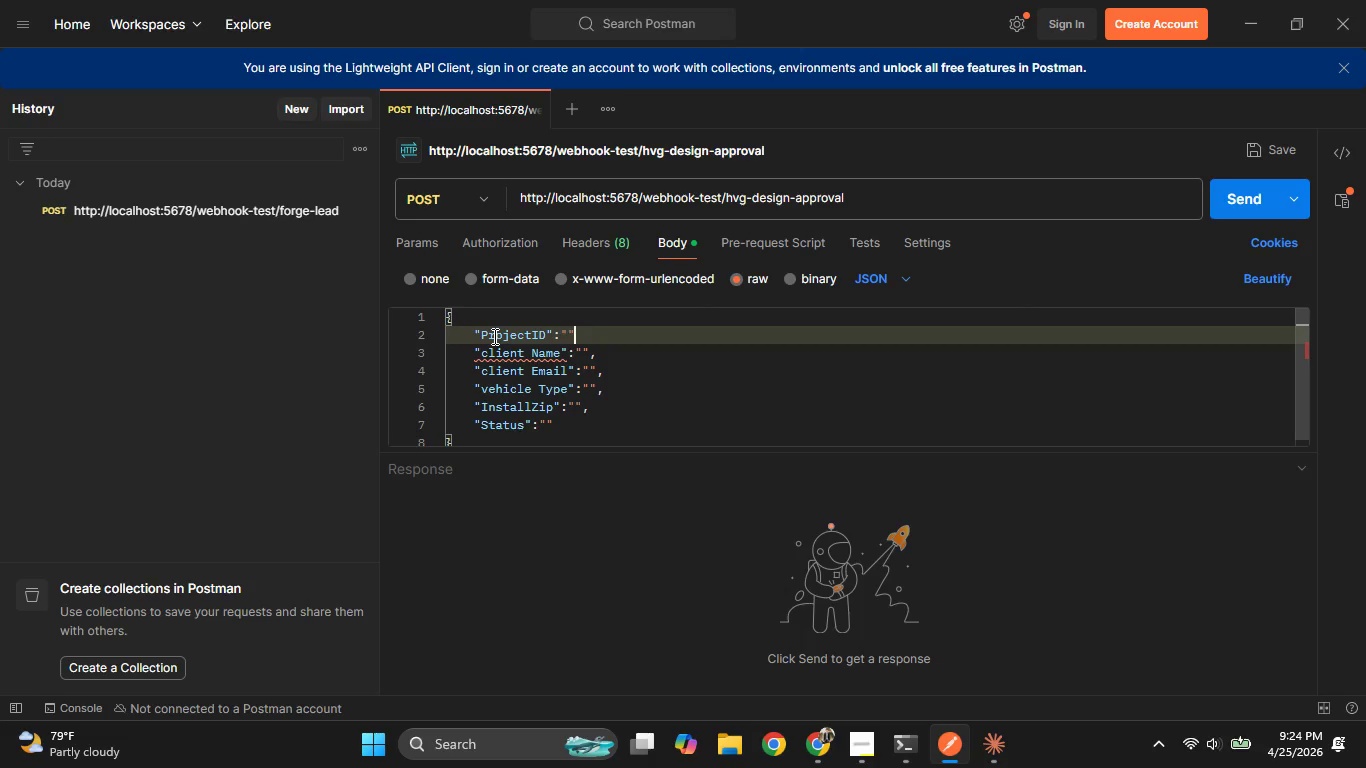 
key(Comma)
 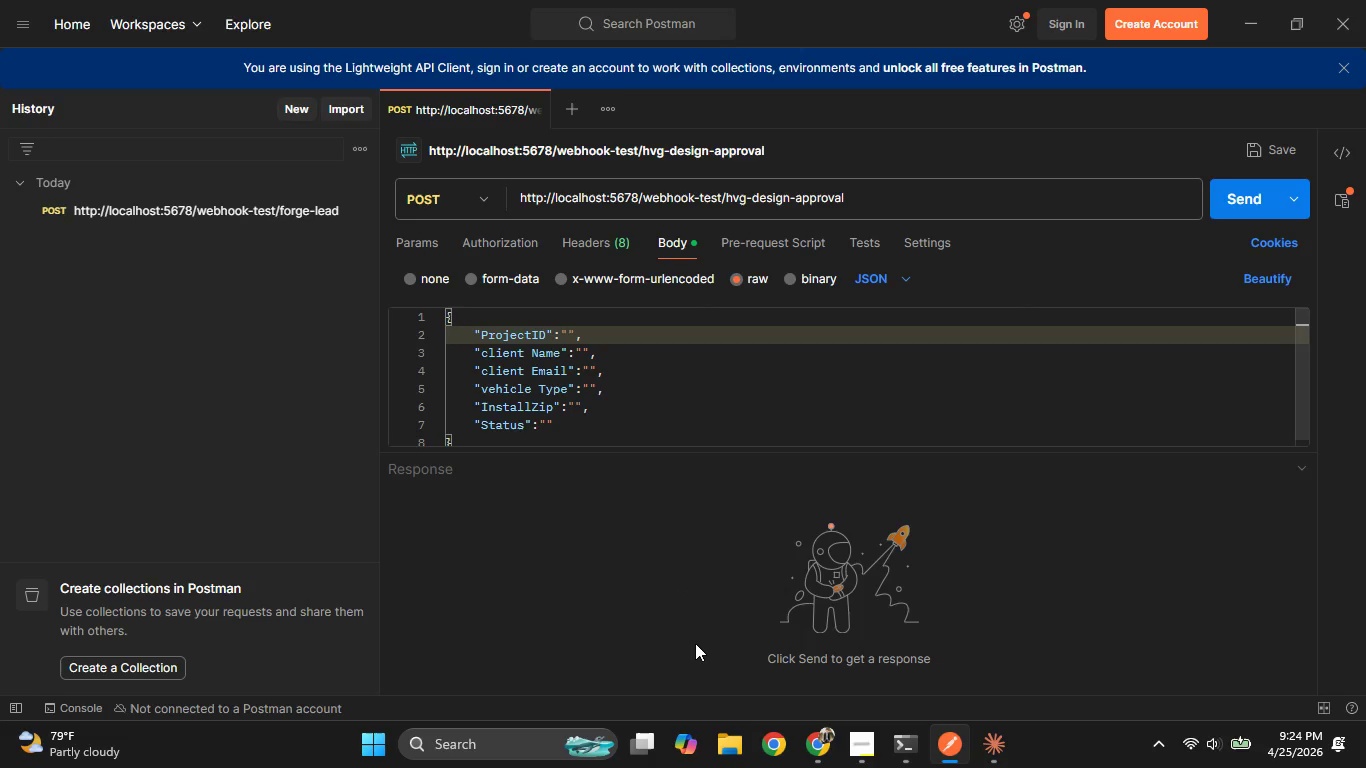 
left_click([832, 767])
 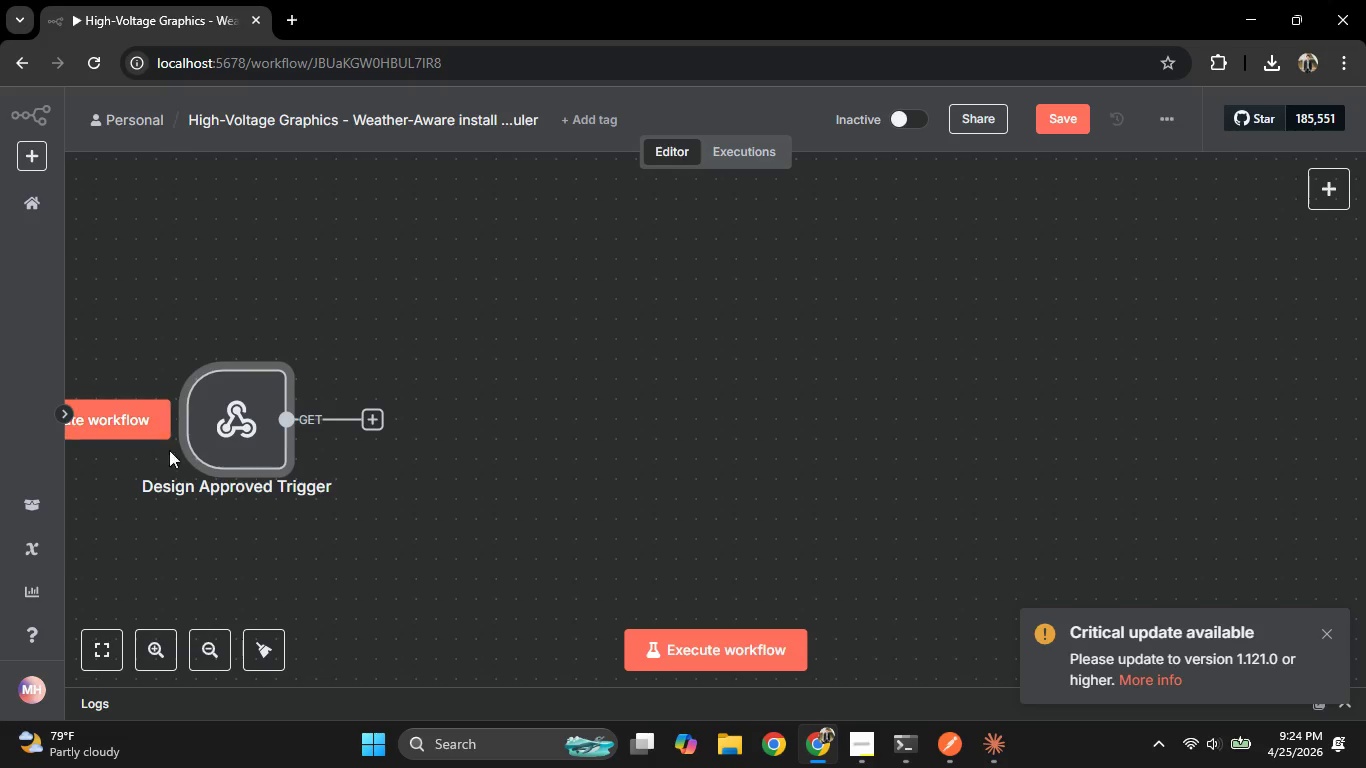 
left_click([228, 438])
 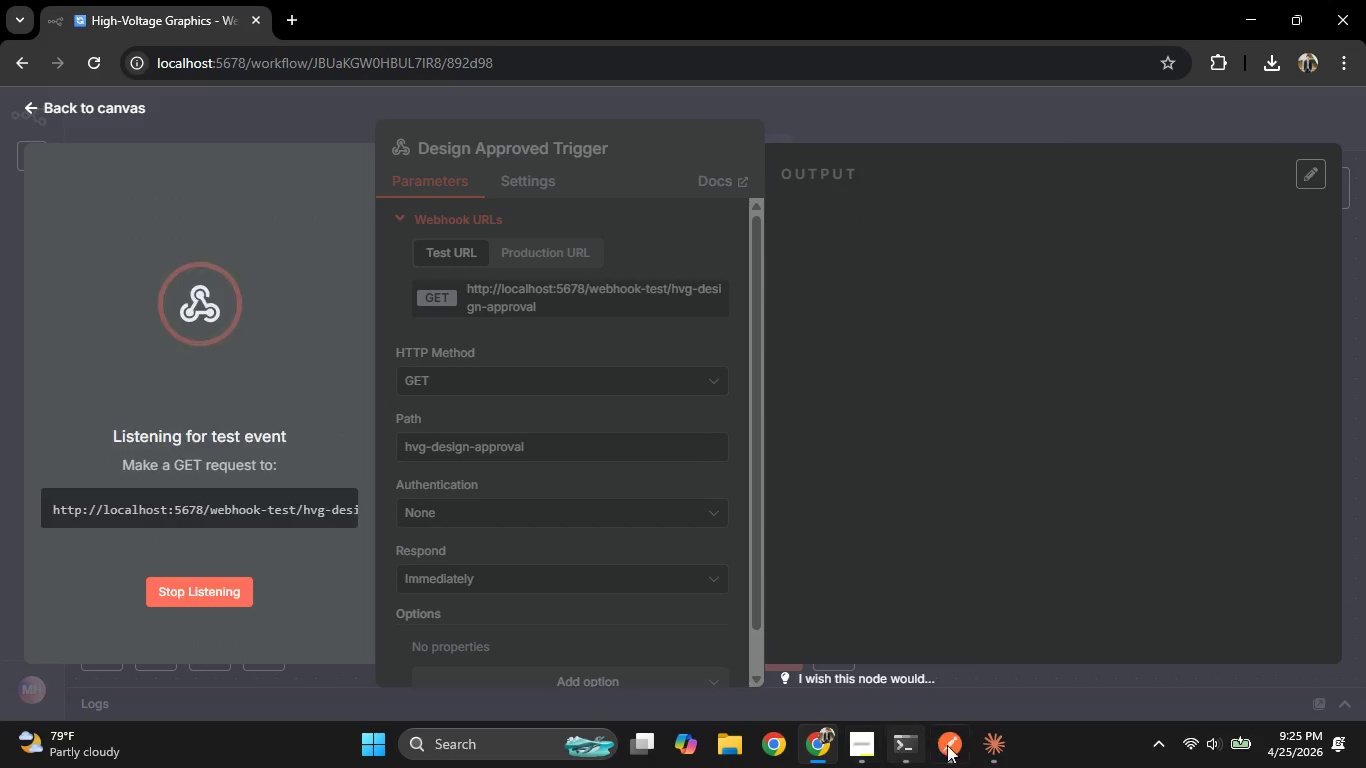 
left_click([1239, 203])
 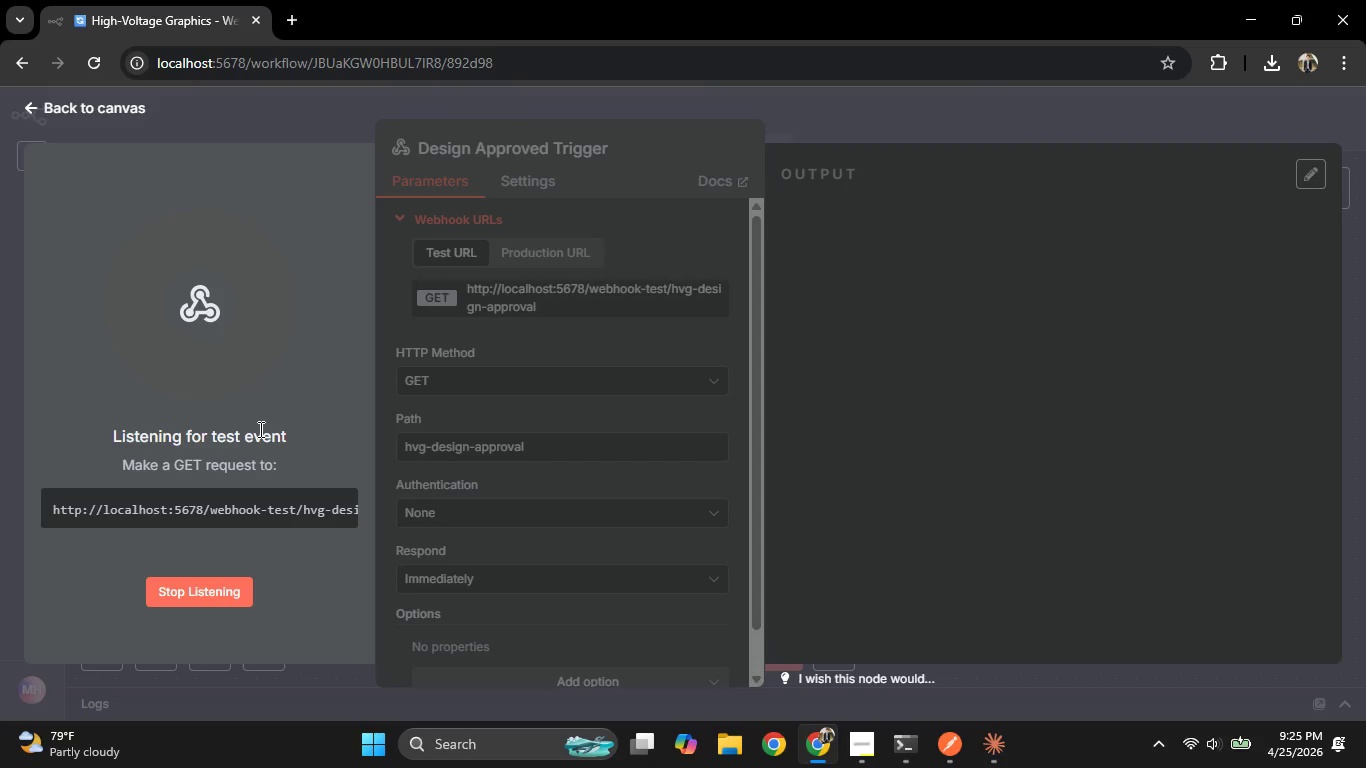 
mouse_move([906, 720])
 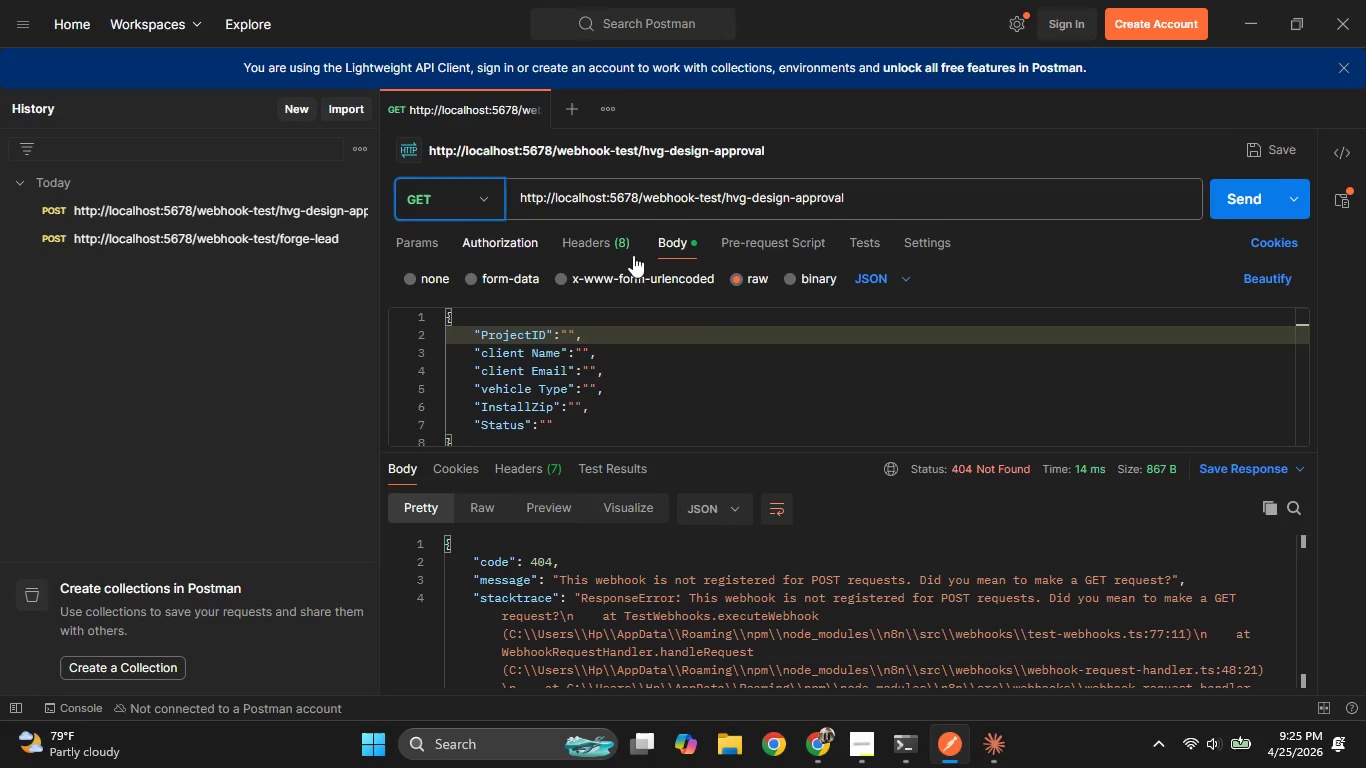 
left_click([1236, 202])
 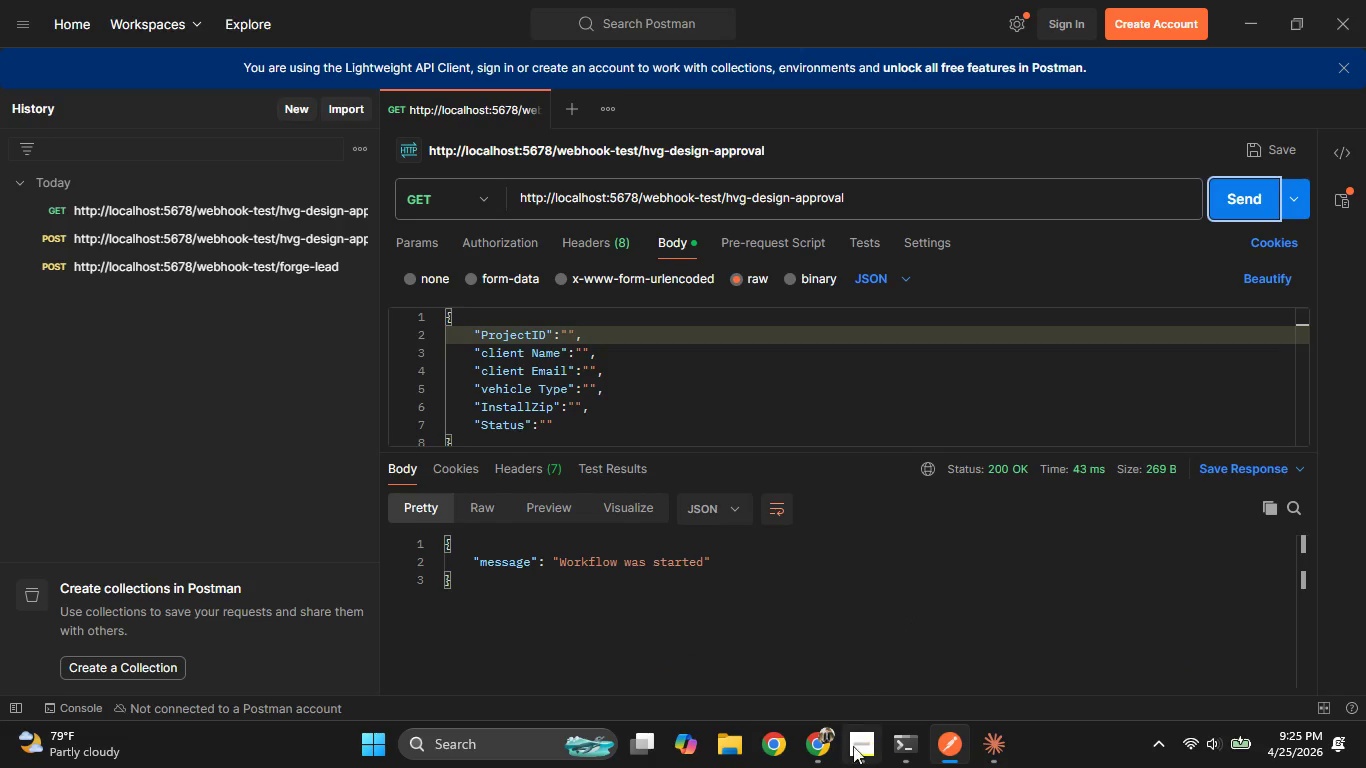 
left_click([816, 750])
 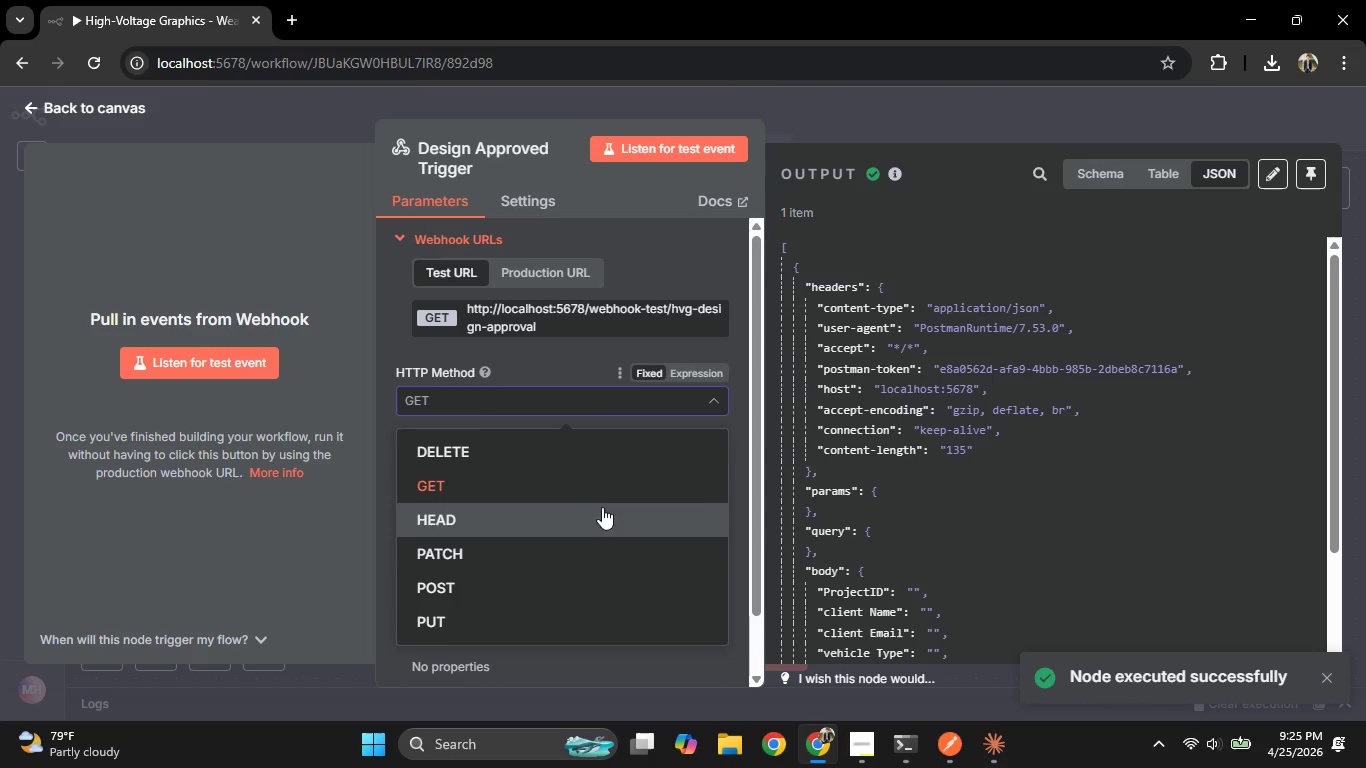 
left_click([545, 585])
 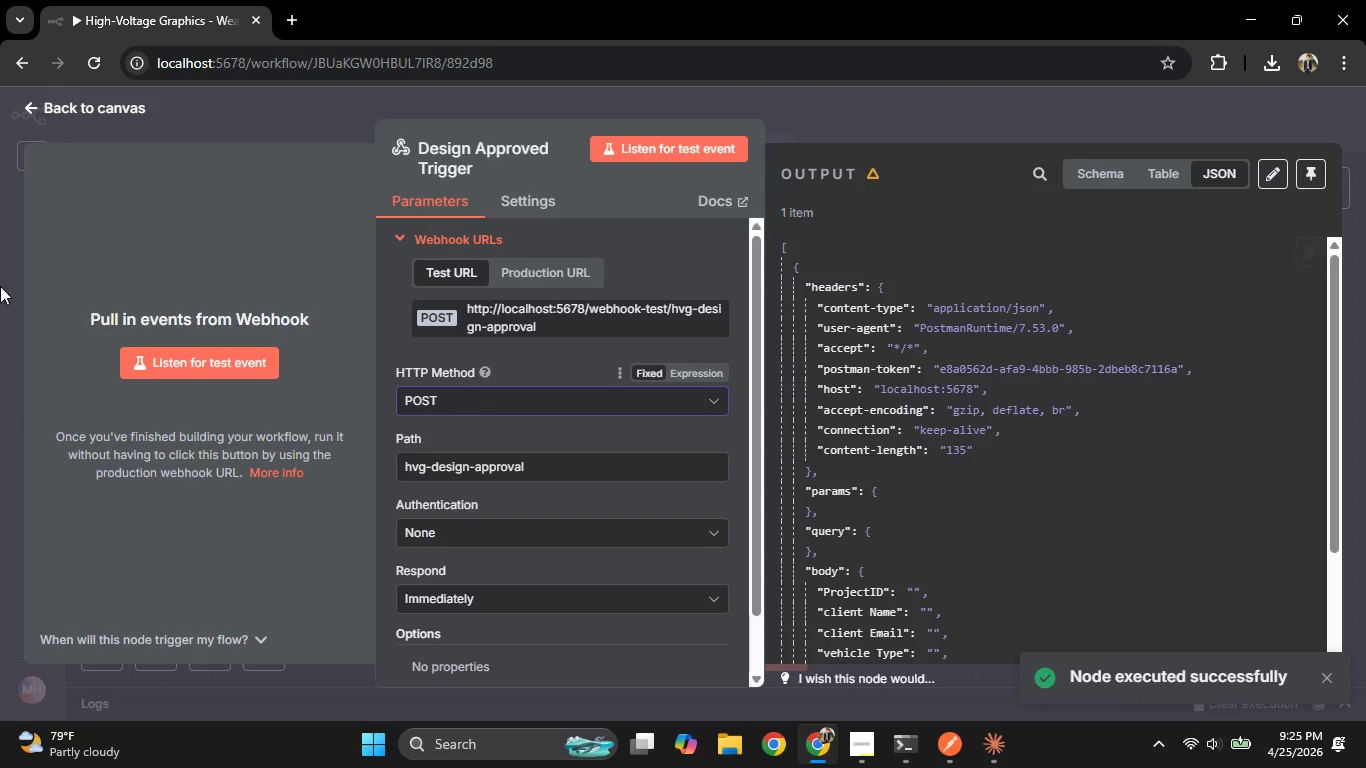 
left_click([7, 288])
 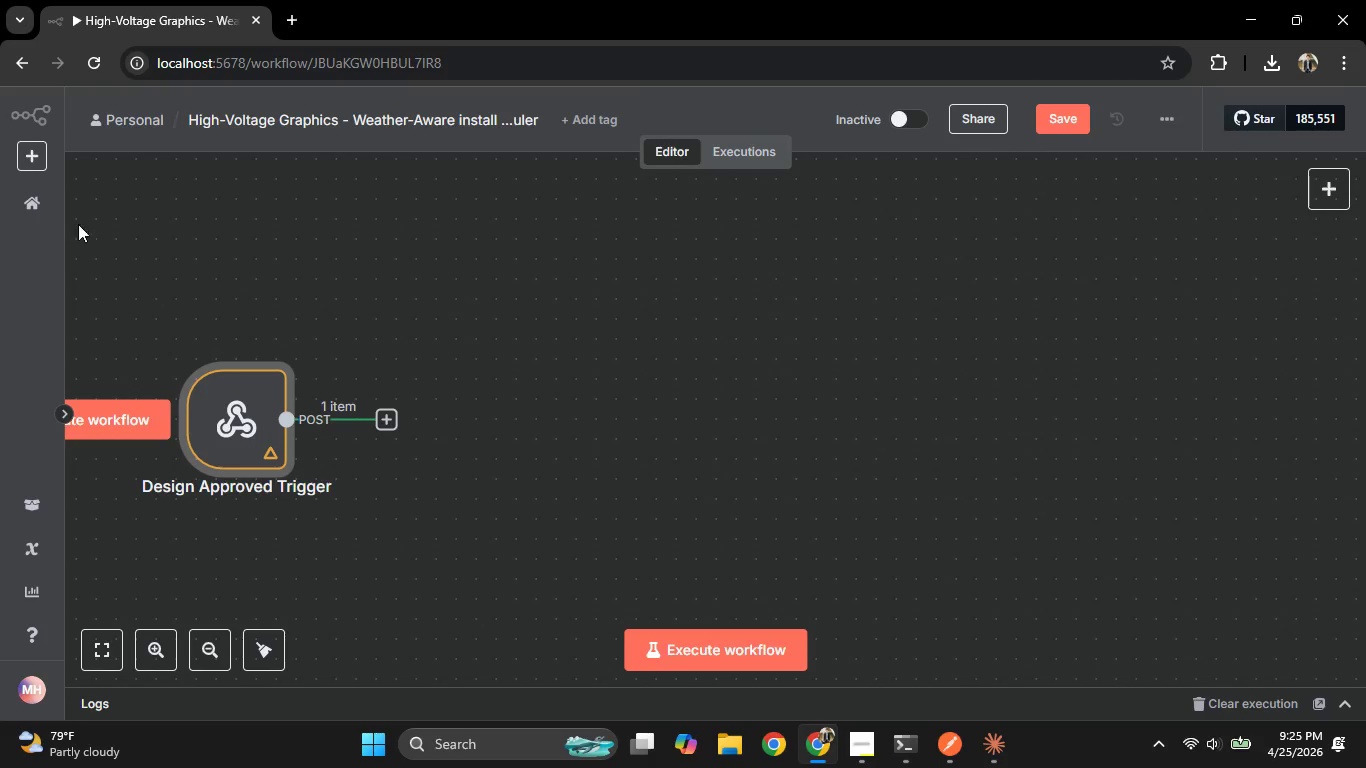 
wait(5.58)
 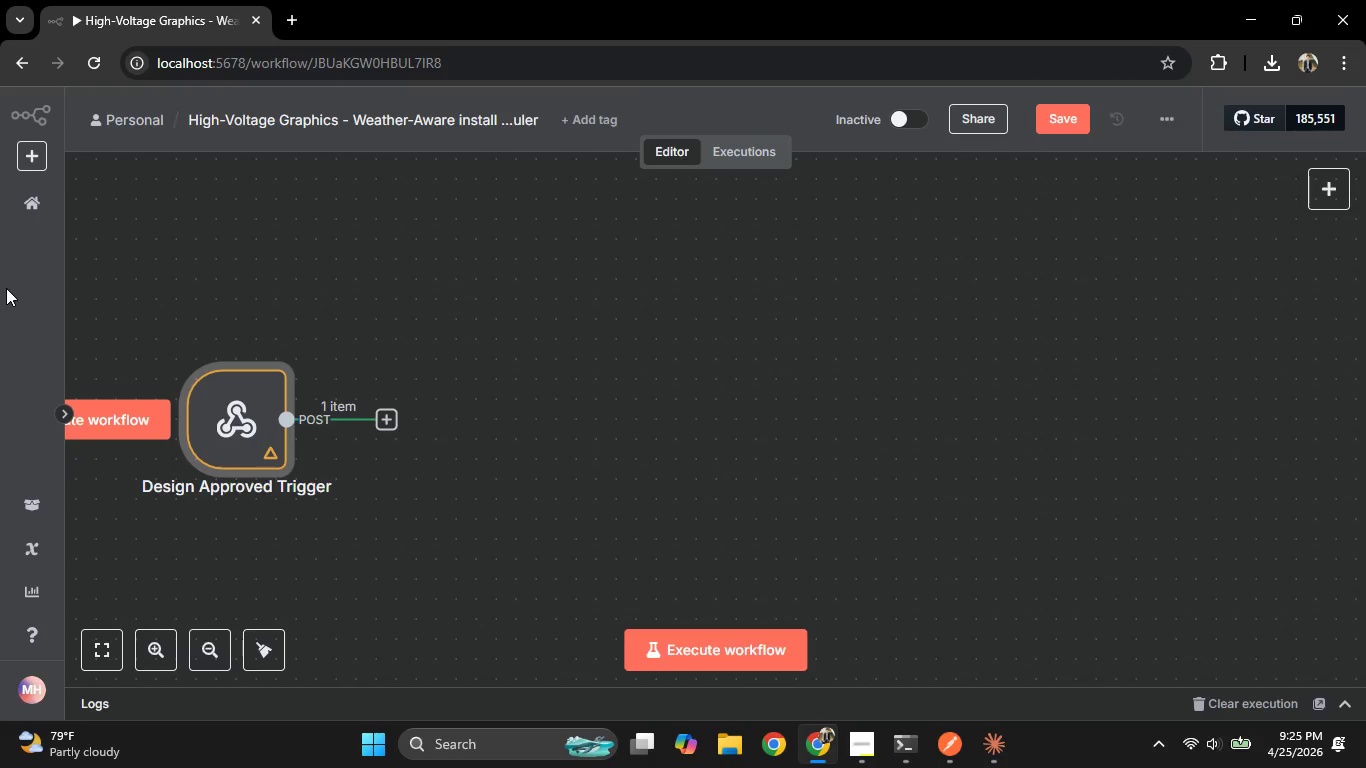 
type(se)
 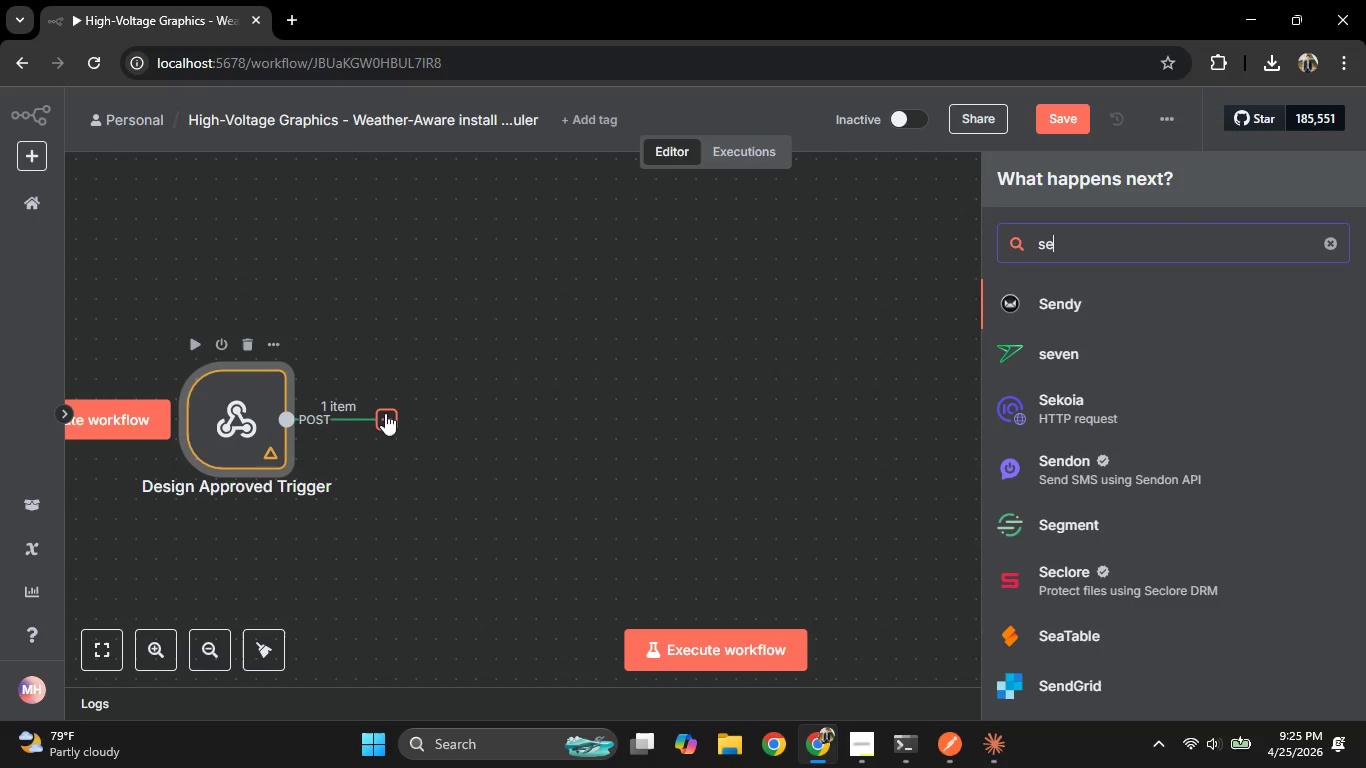 
key(T)
 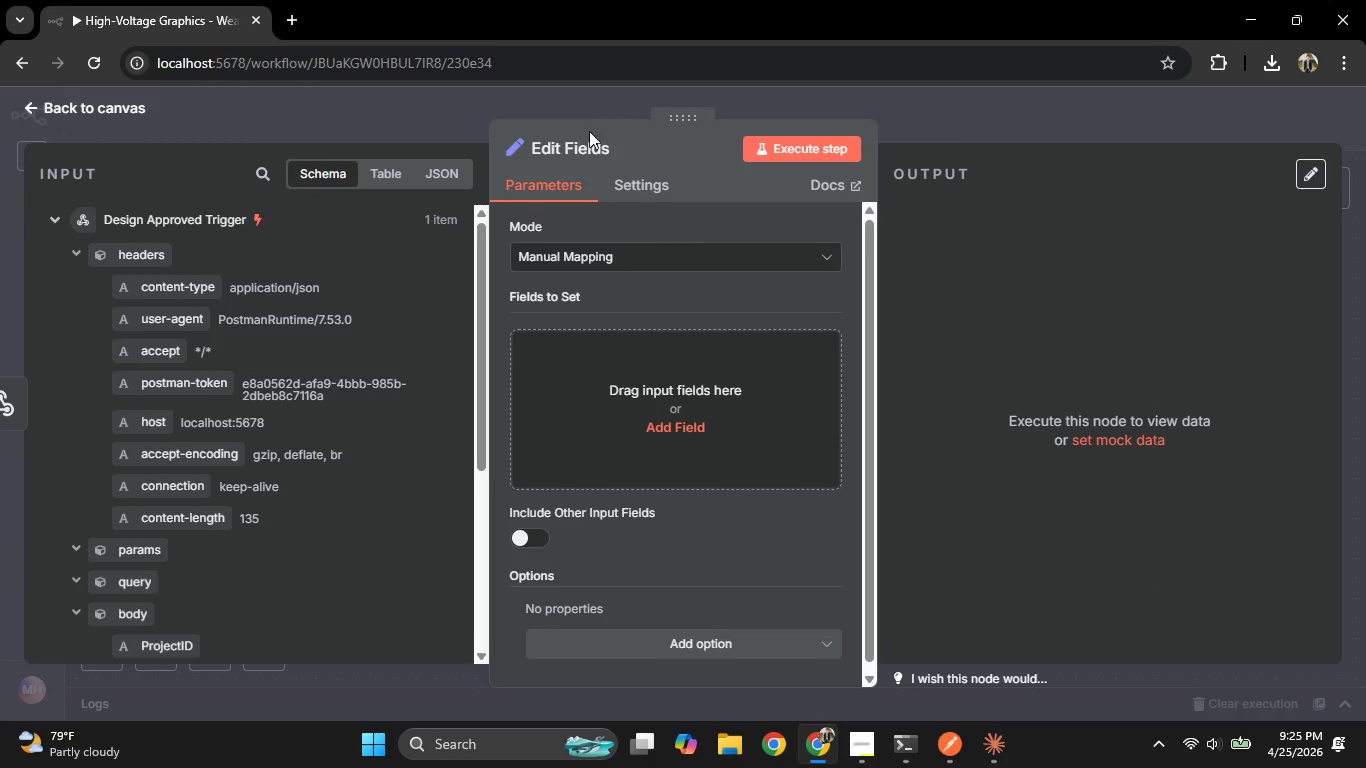 
key(Control+A)
 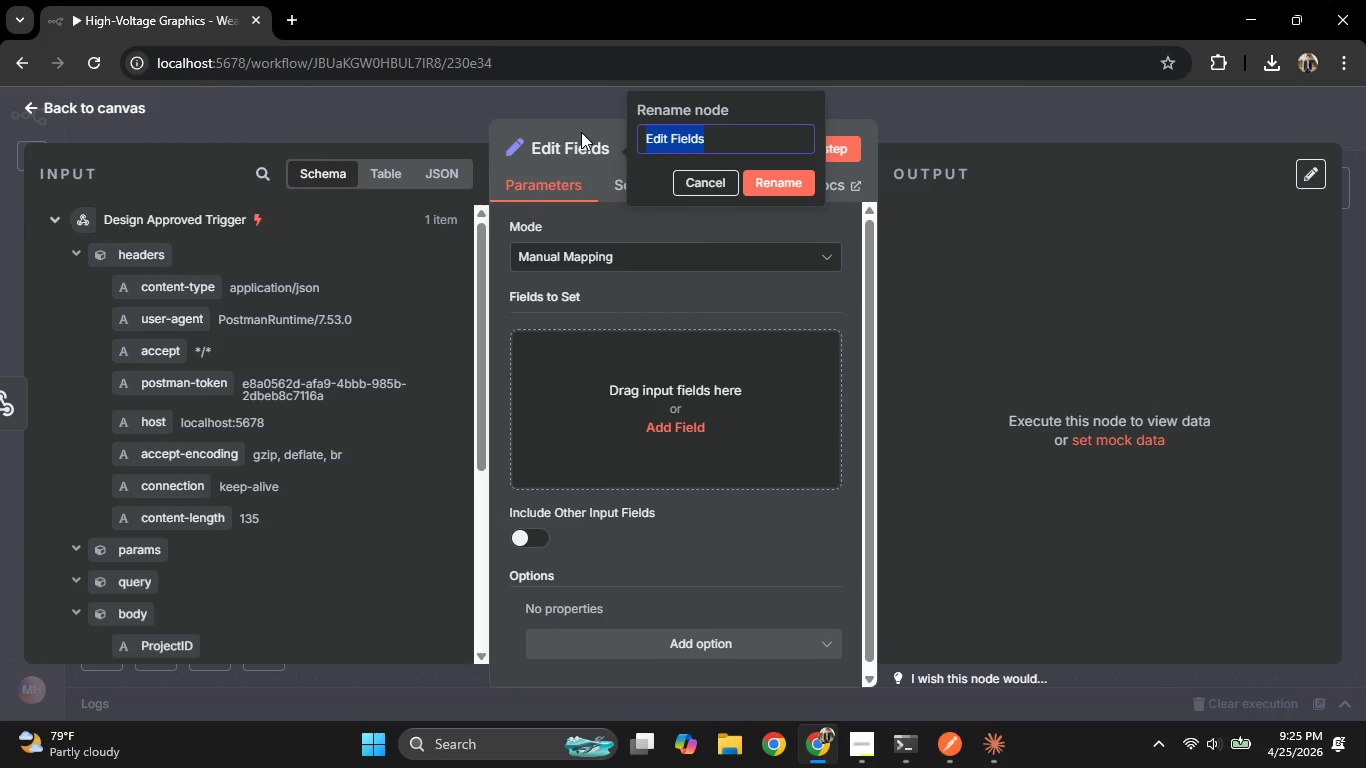 
type(Extract Projet)
key(Backspace)
type(ct Data)
 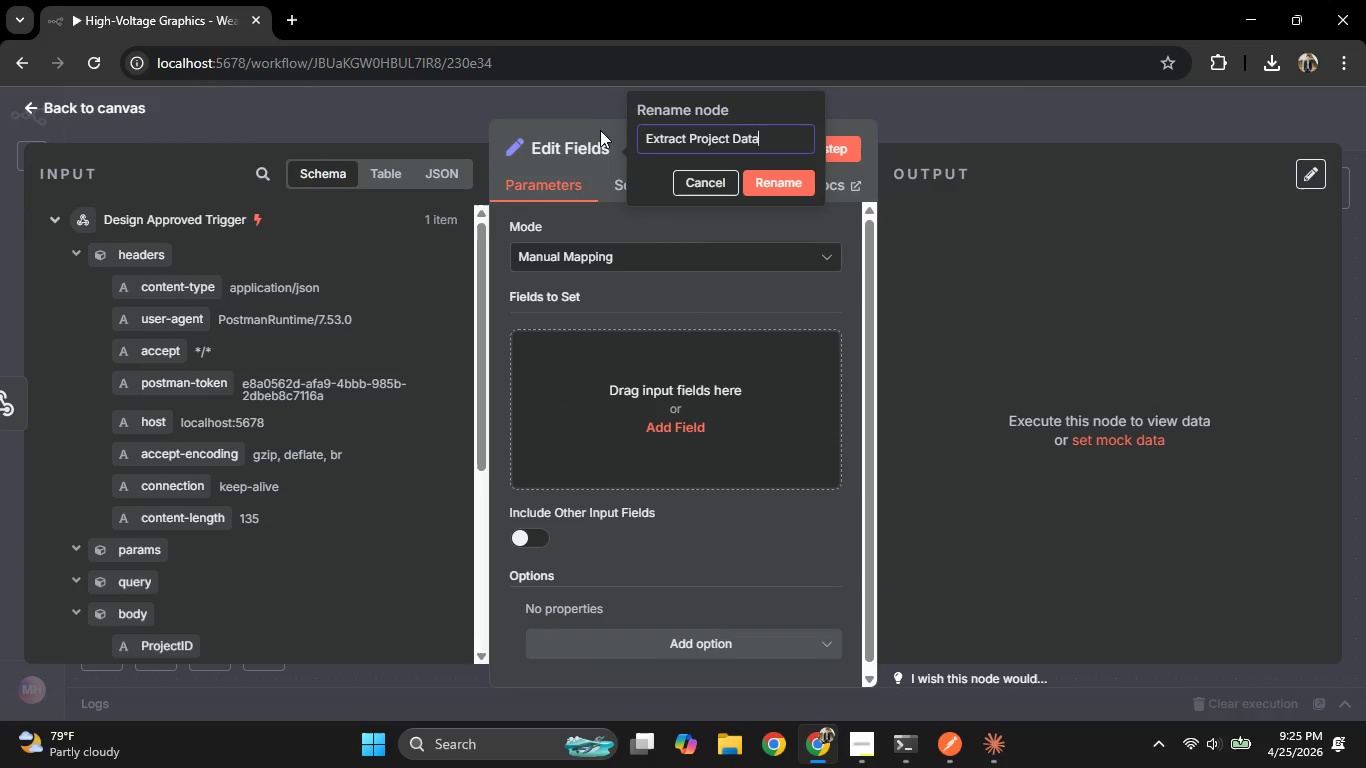 
double_click([764, 184])
 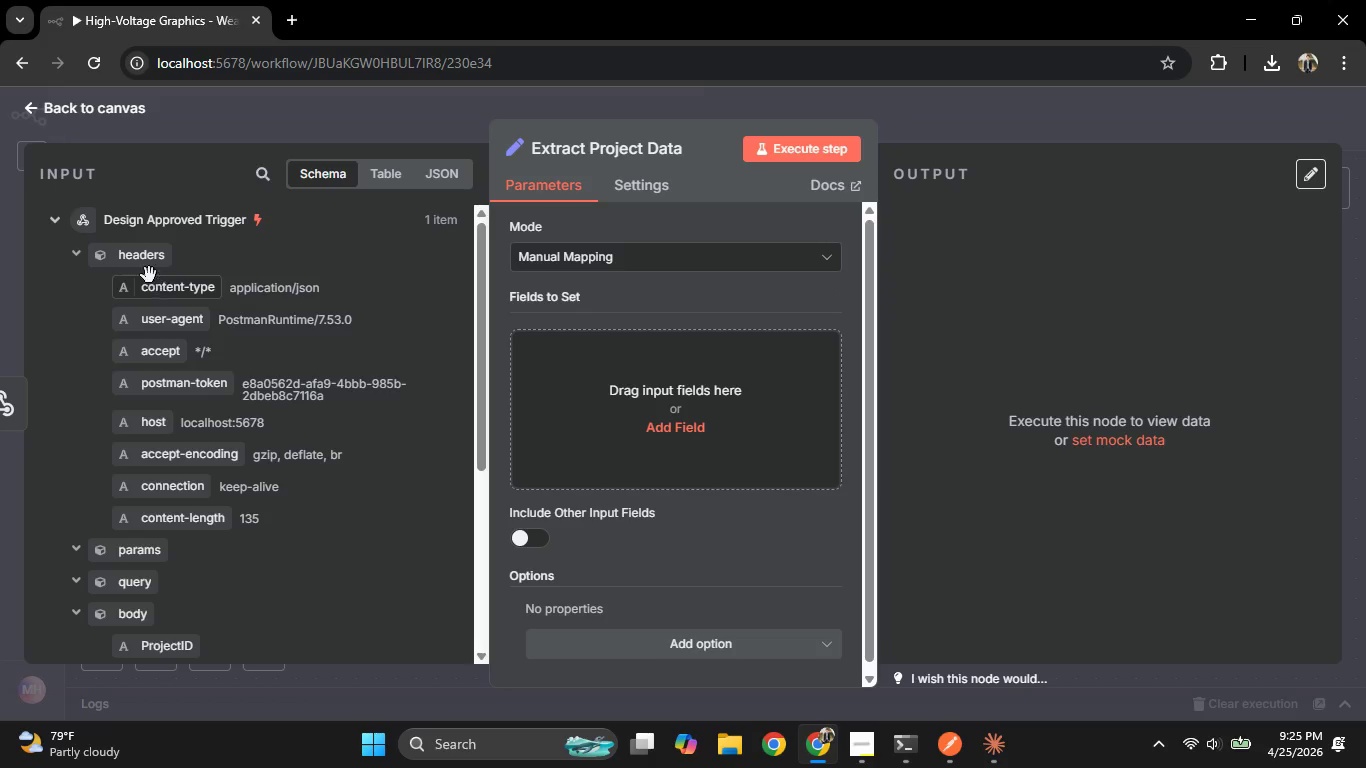 
scroll: coordinate [327, 395], scroll_direction: down, amount: 5.0
 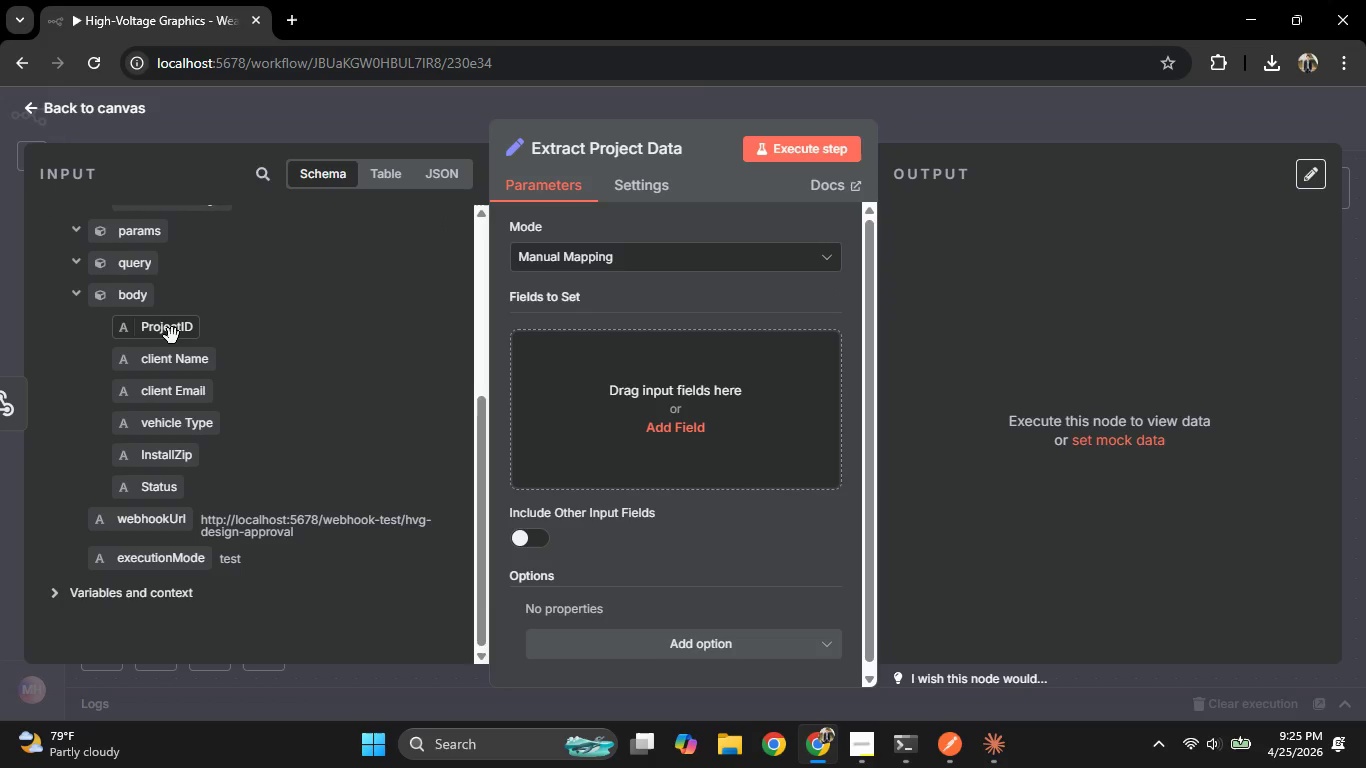 
left_click_drag(start_coordinate=[171, 333], to_coordinate=[708, 377])
 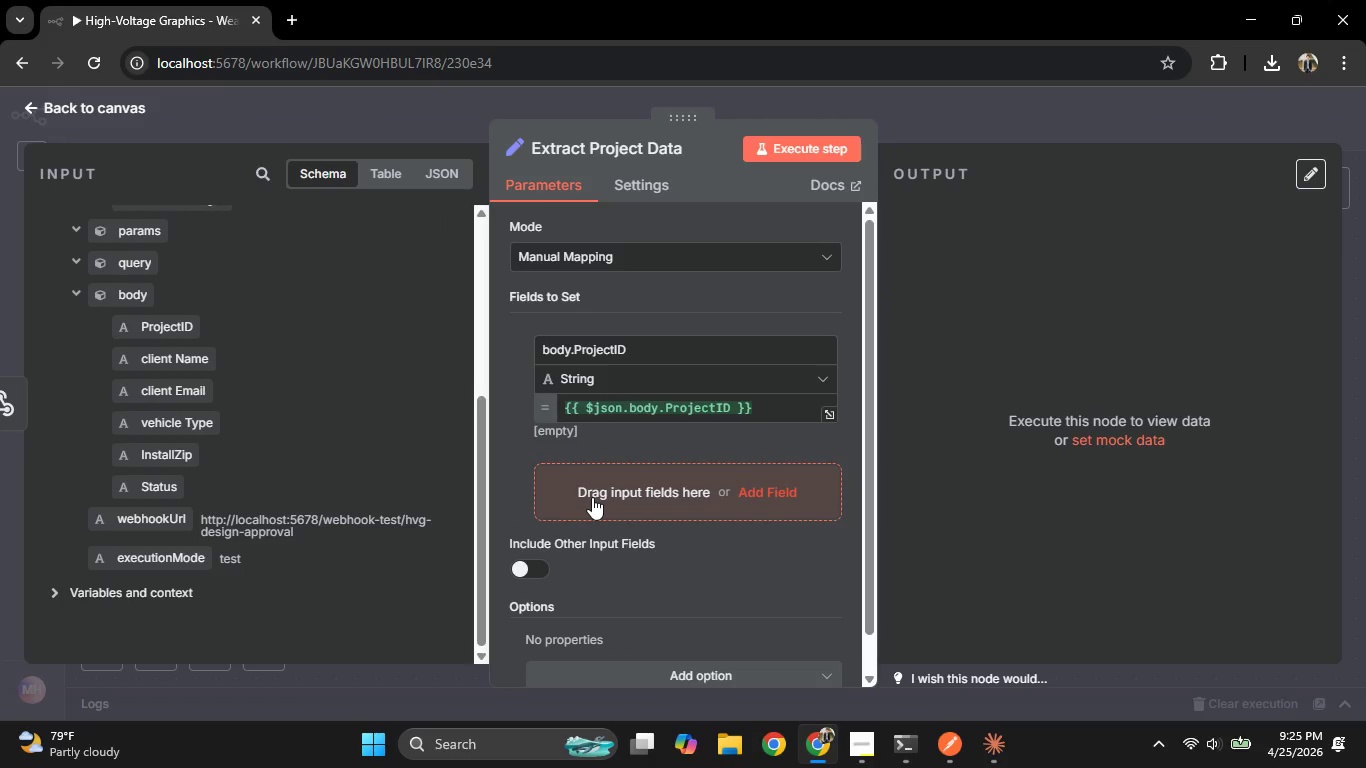 
scroll: coordinate [592, 497], scroll_direction: down, amount: 1.0
 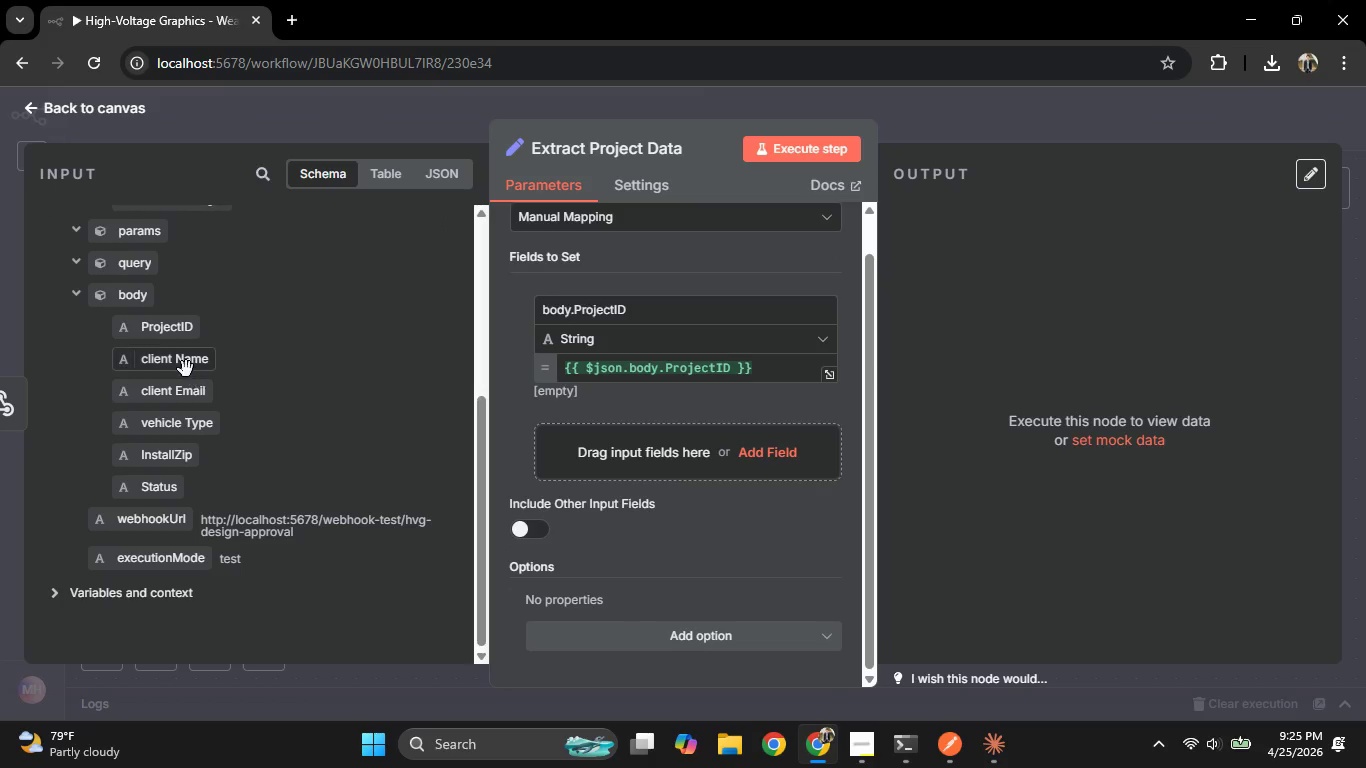 
left_click_drag(start_coordinate=[187, 366], to_coordinate=[812, 463])
 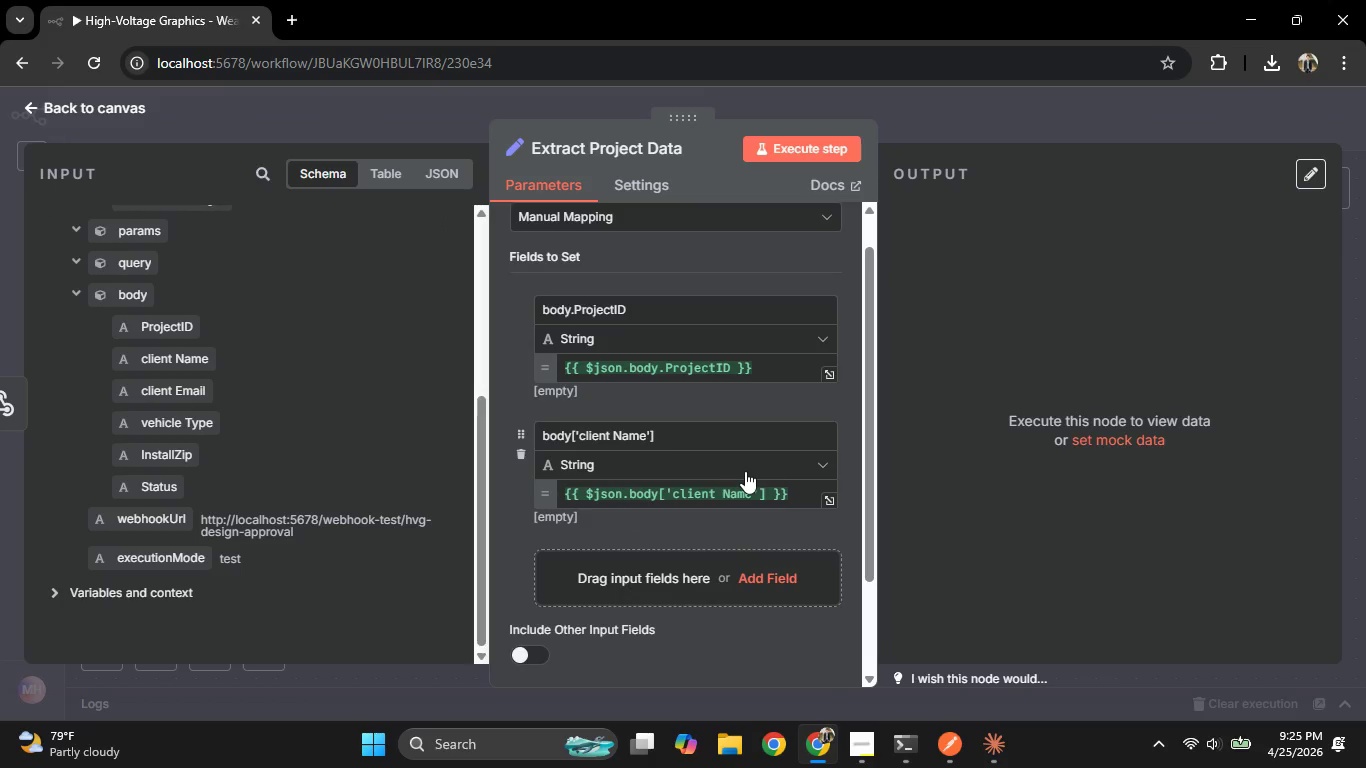 
scroll: coordinate [745, 471], scroll_direction: down, amount: 2.0
 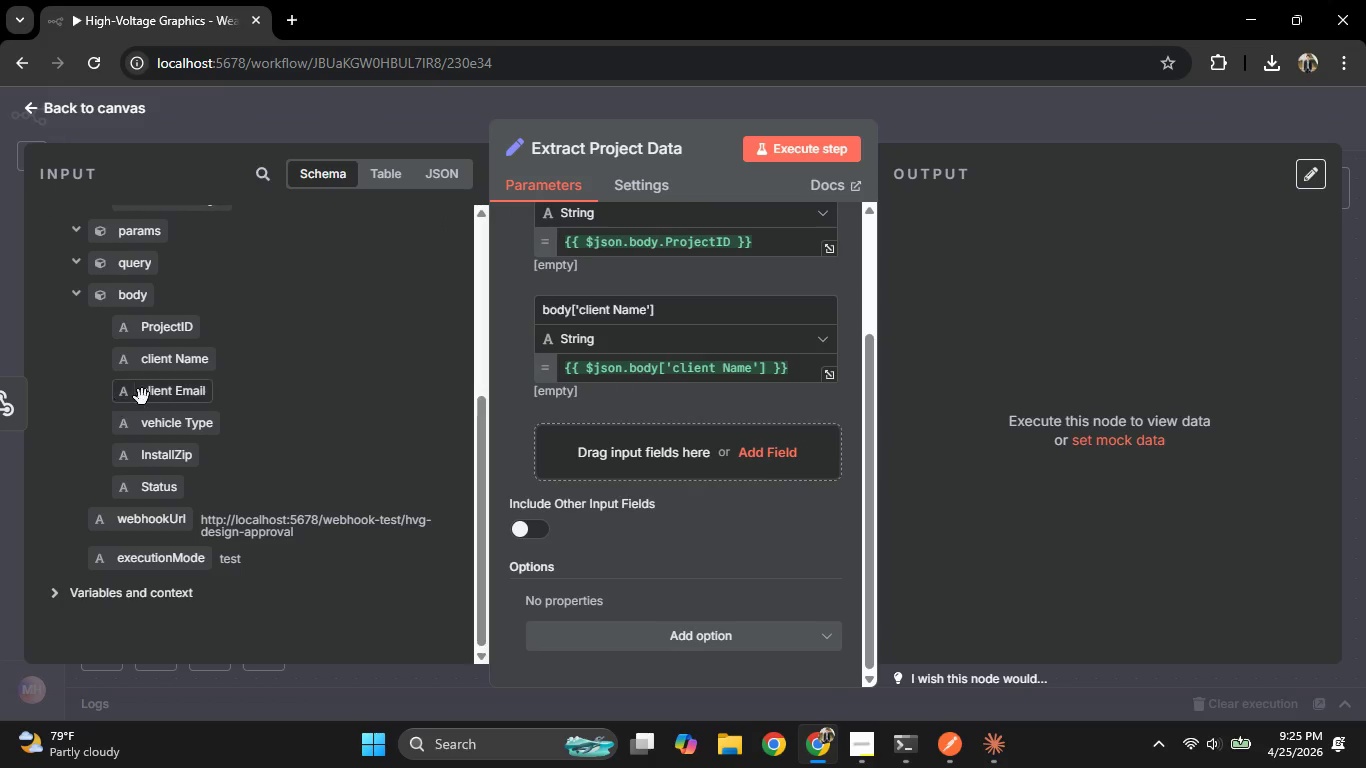 
left_click_drag(start_coordinate=[145, 395], to_coordinate=[636, 454])
 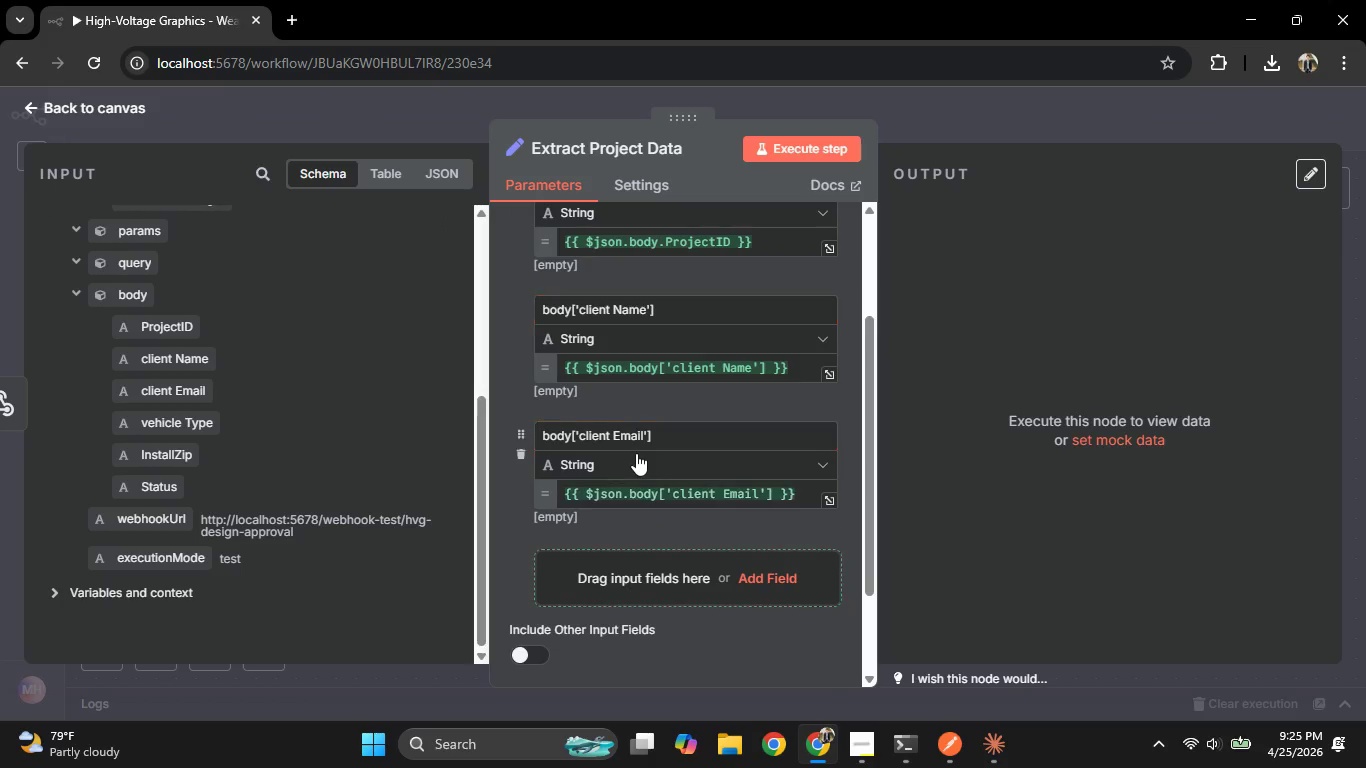 
scroll: coordinate [636, 453], scroll_direction: down, amount: 2.0
 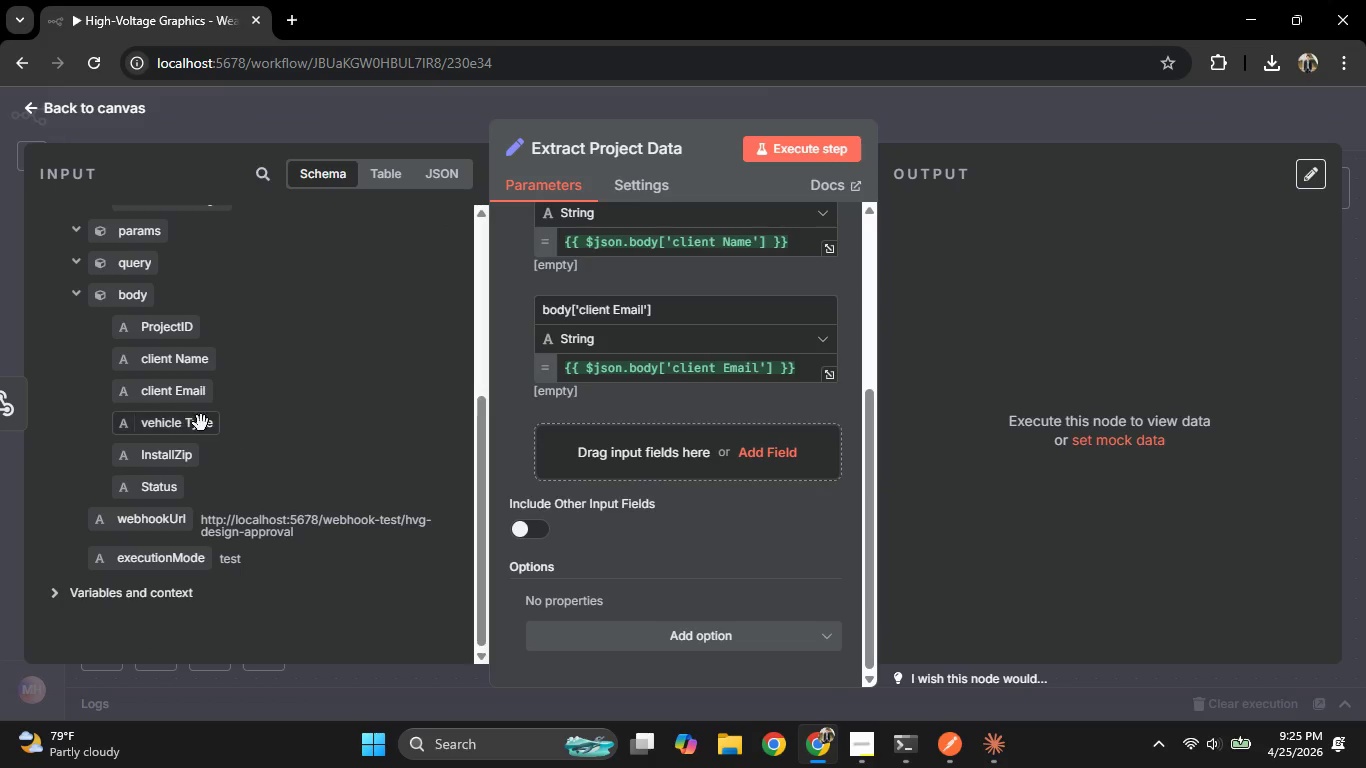 
left_click_drag(start_coordinate=[192, 423], to_coordinate=[610, 464])
 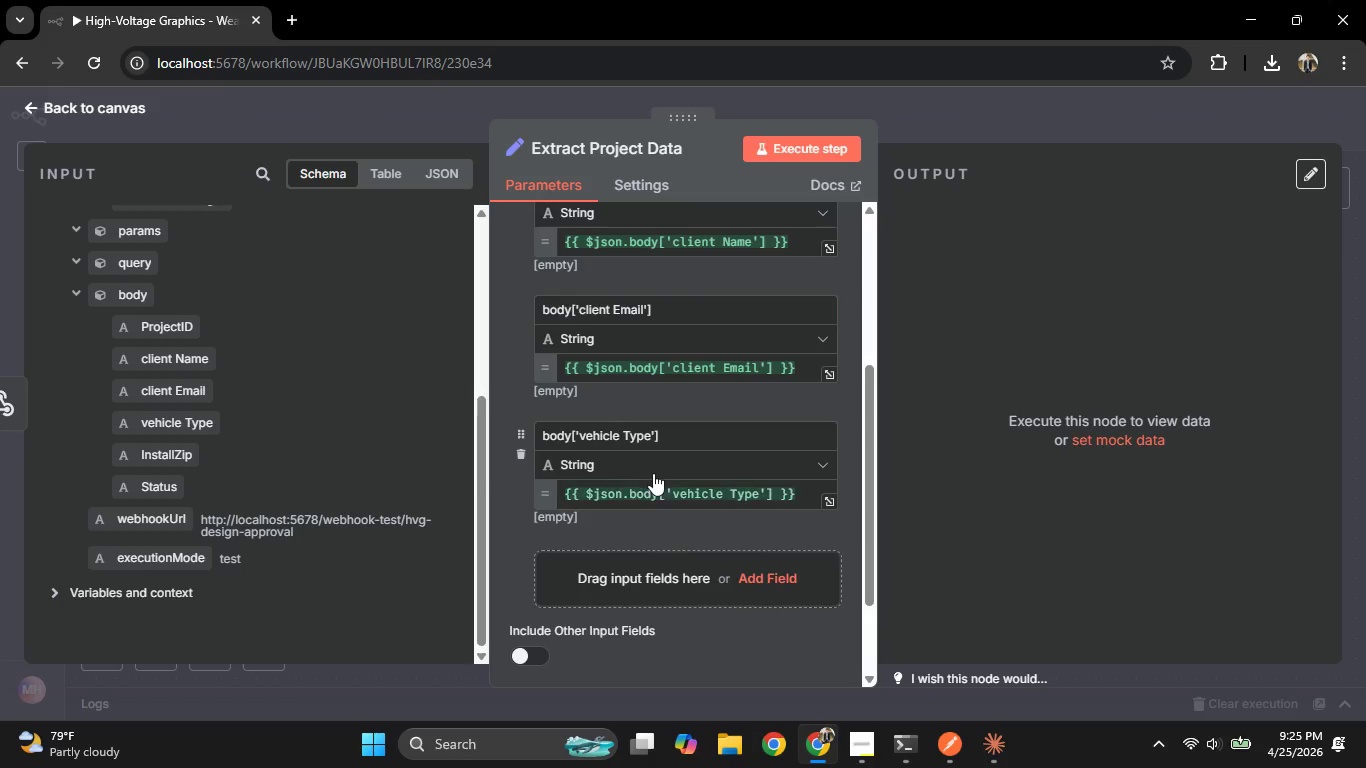 
scroll: coordinate [653, 473], scroll_direction: down, amount: 2.0
 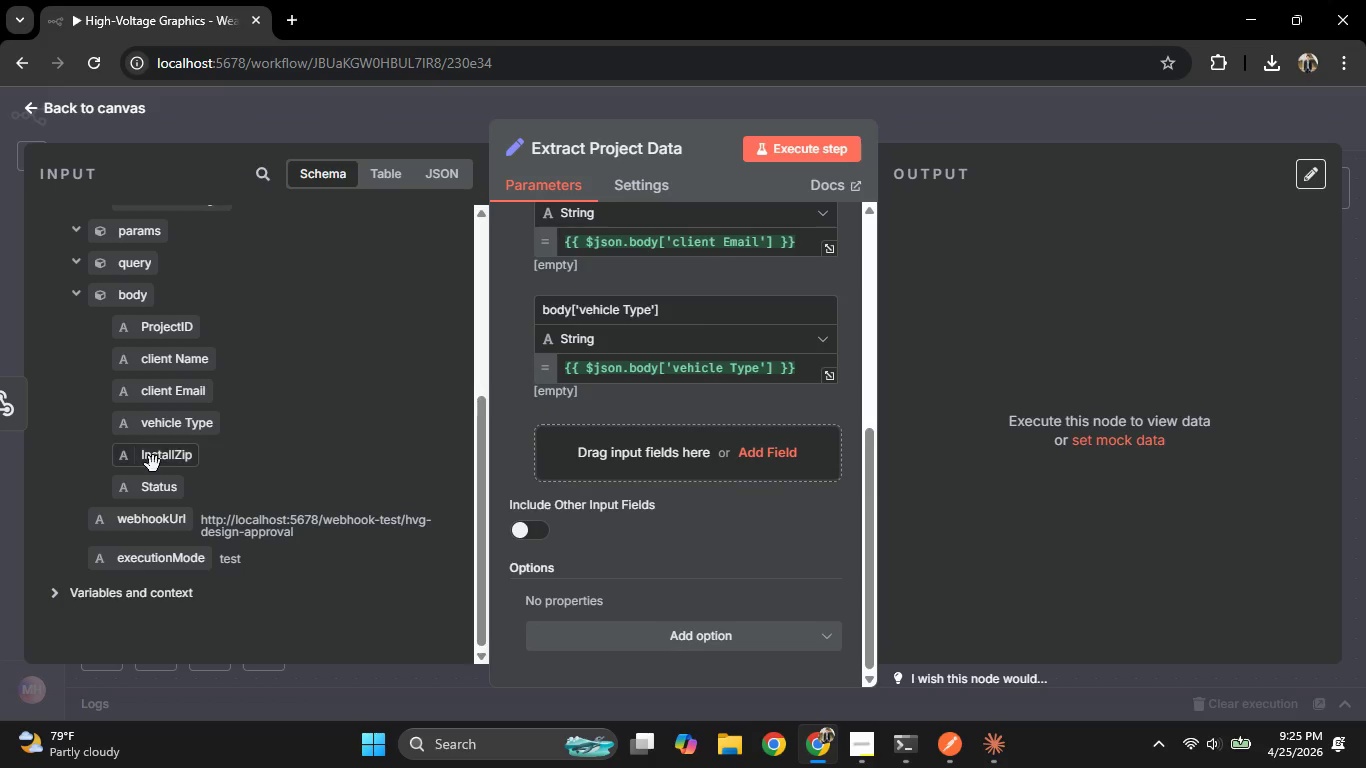 
left_click_drag(start_coordinate=[144, 466], to_coordinate=[622, 467])
 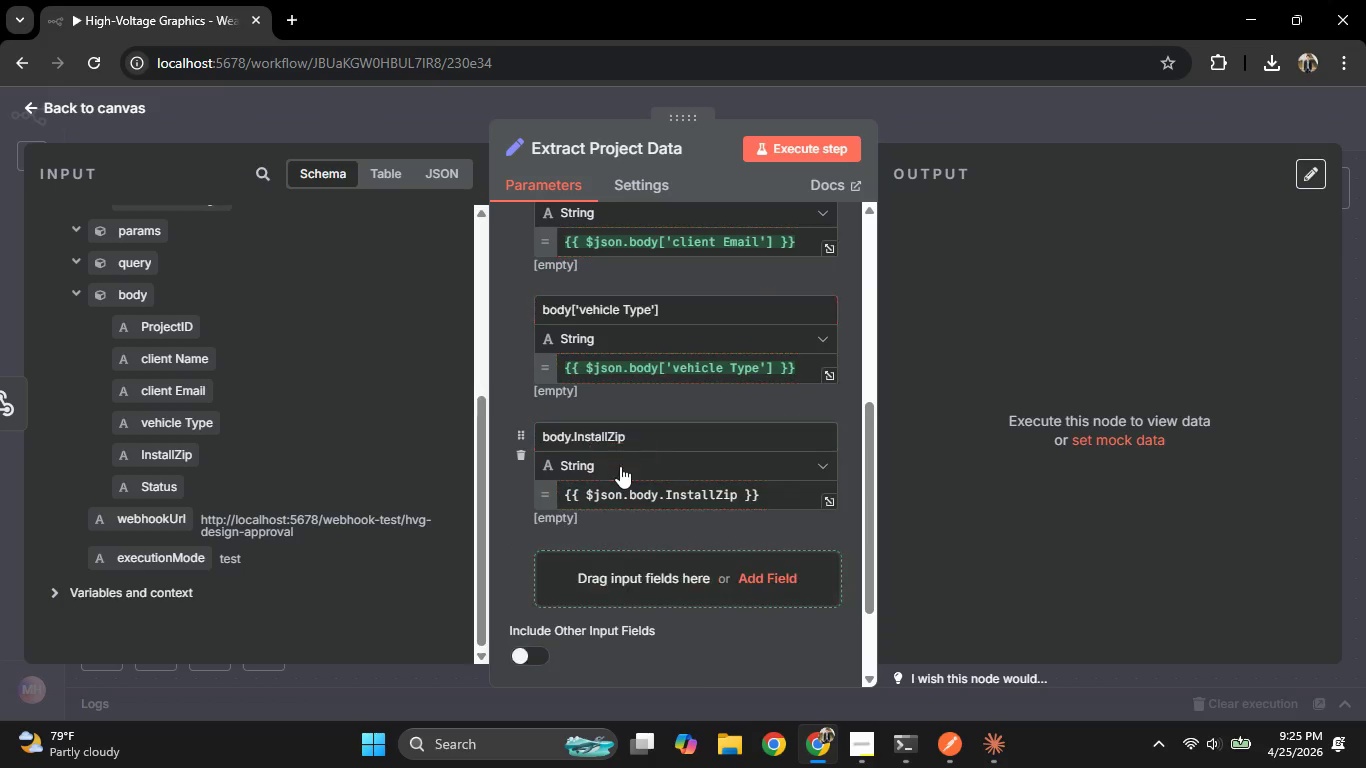 
scroll: coordinate [620, 466], scroll_direction: down, amount: 2.0
 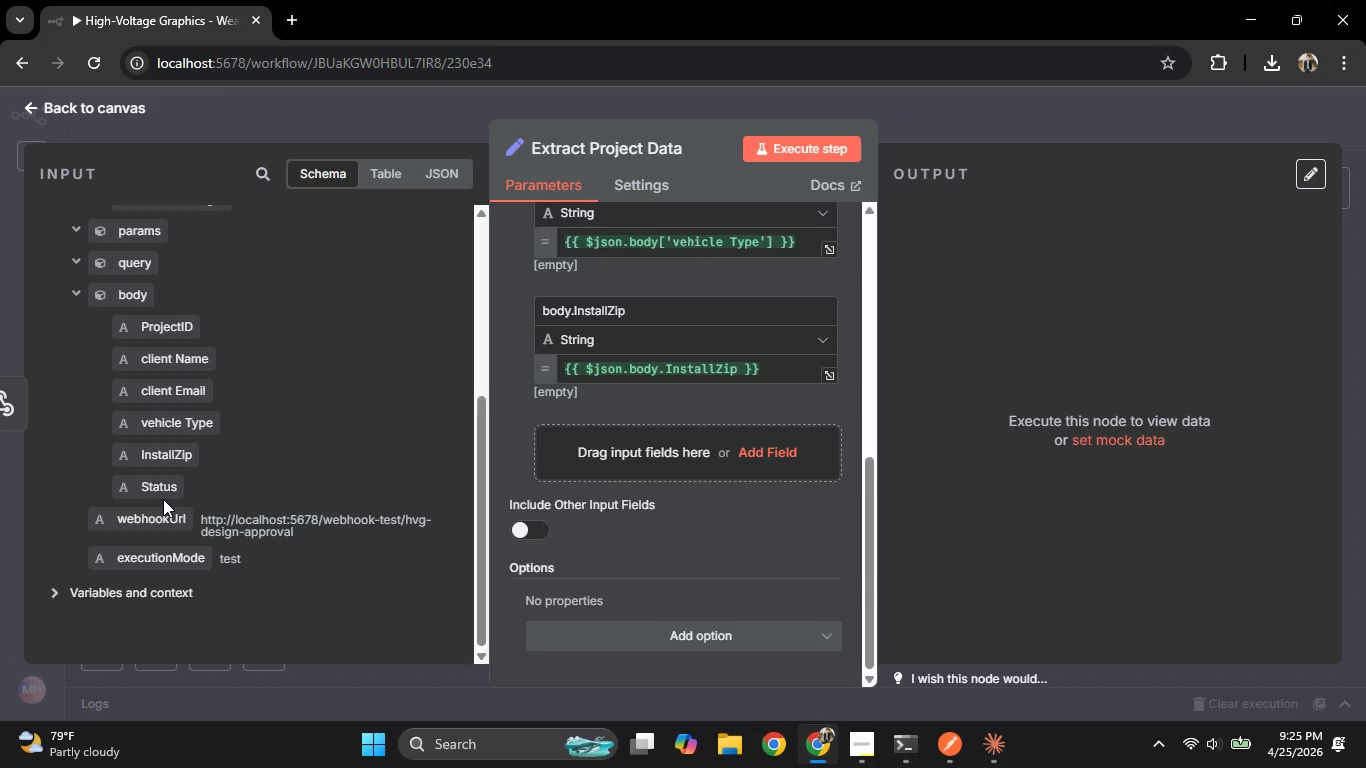 
left_click_drag(start_coordinate=[162, 494], to_coordinate=[711, 473])
 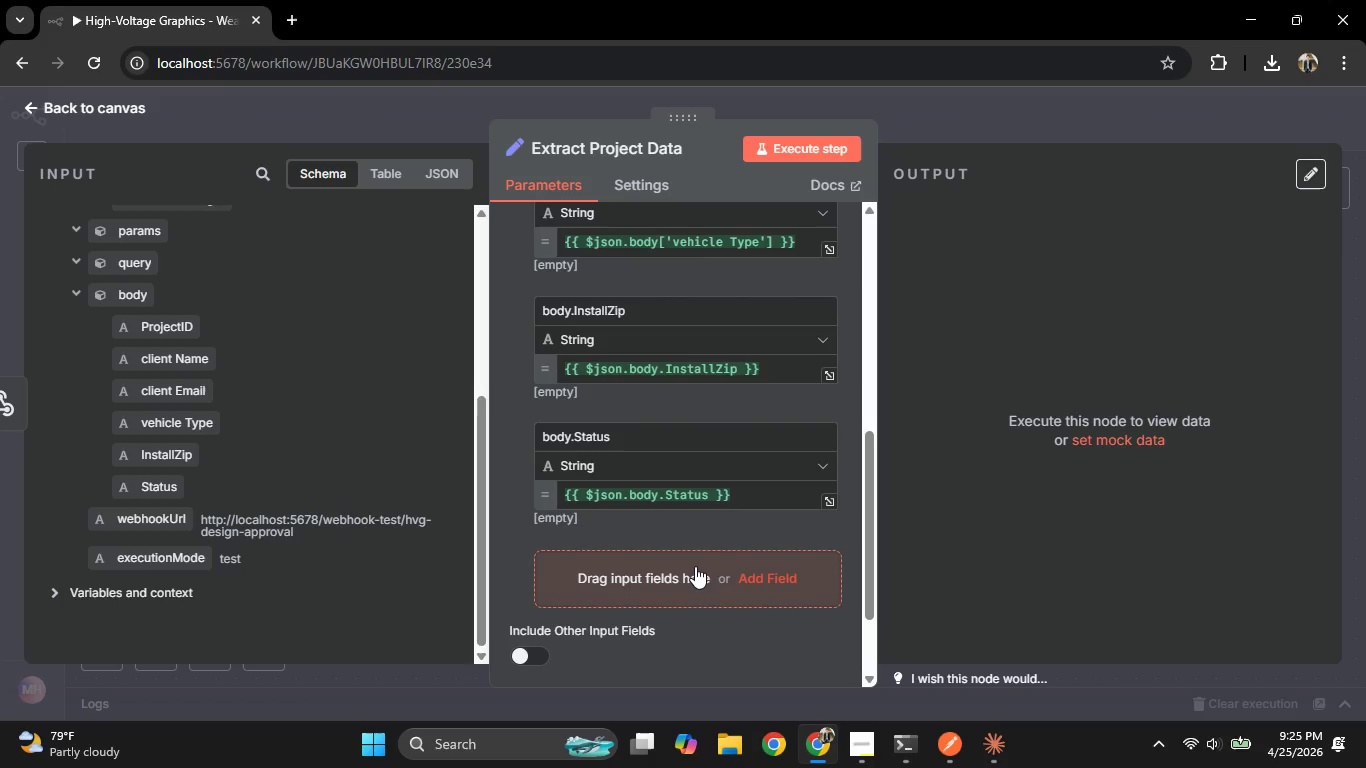 
mouse_move([618, 394])
 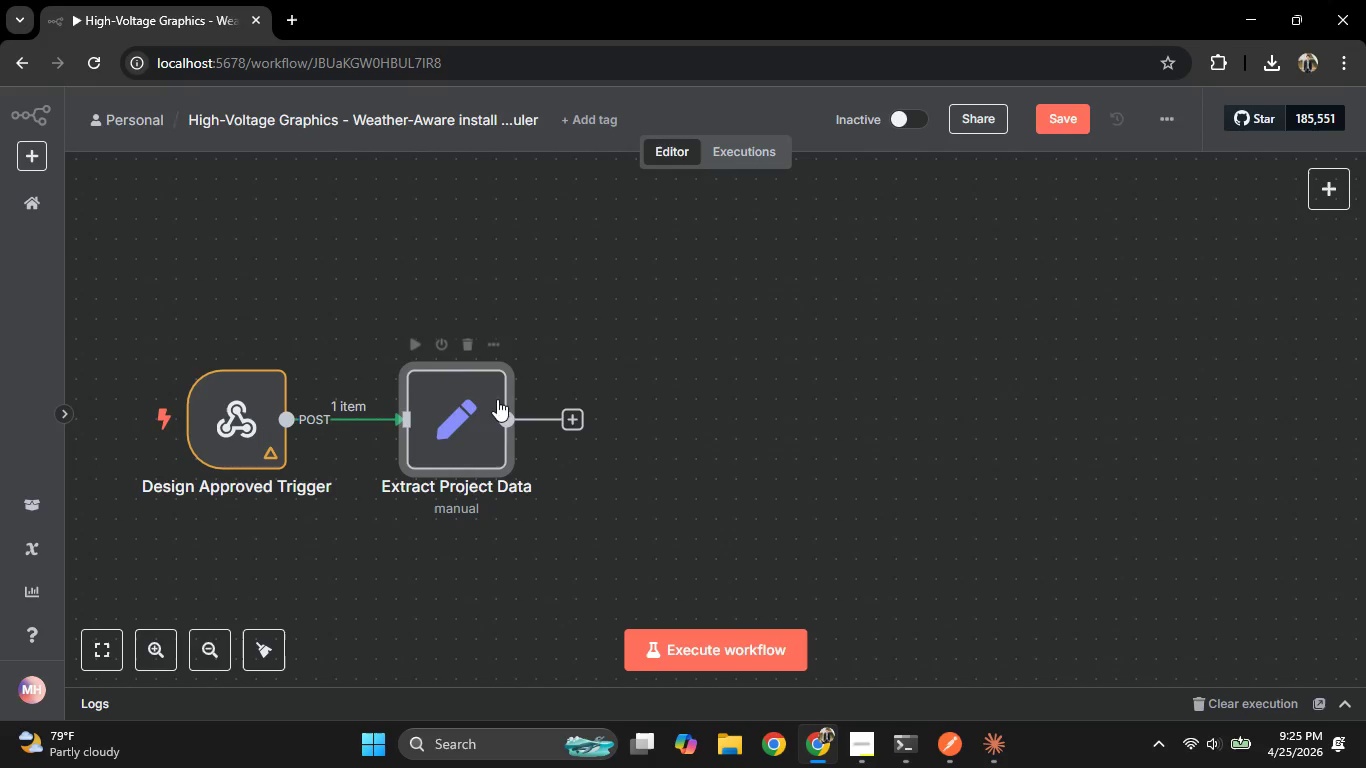 
left_click([416, 342])
 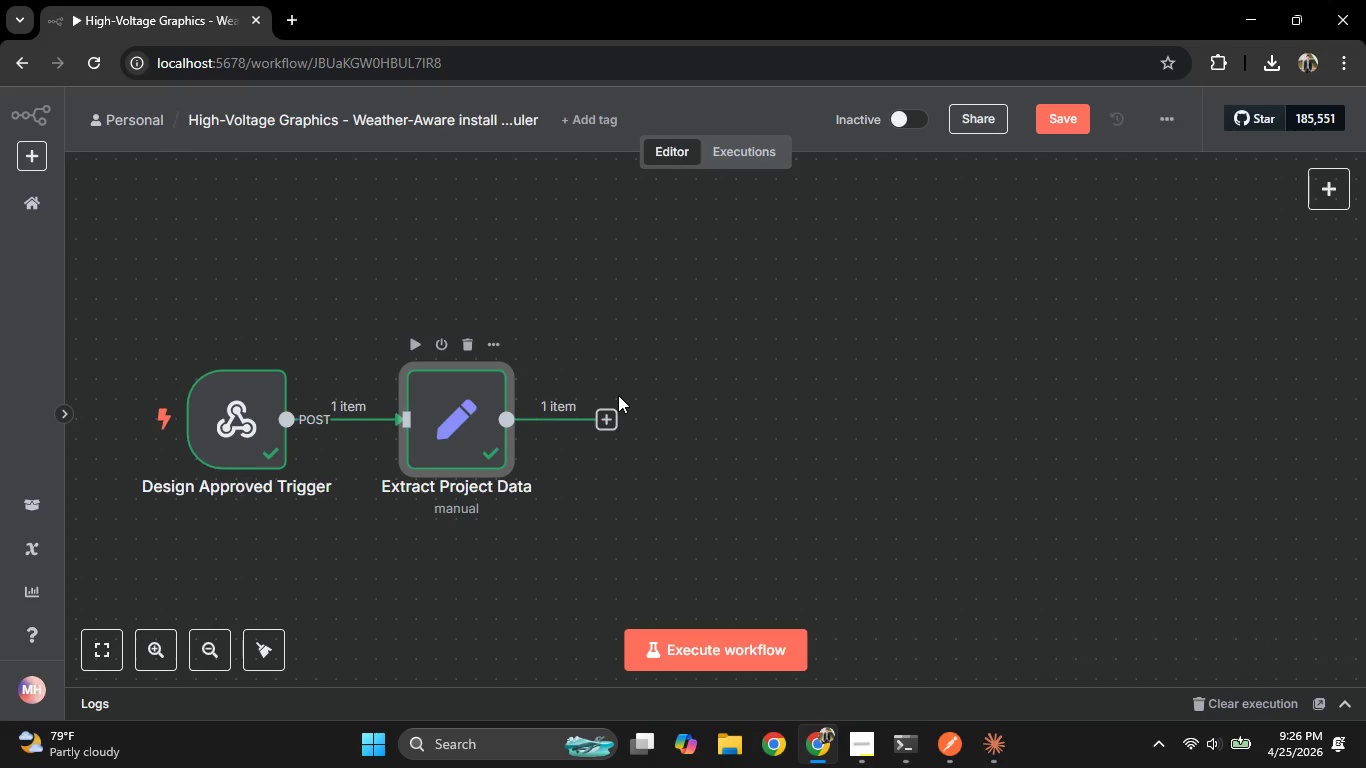 
wait(11.5)
 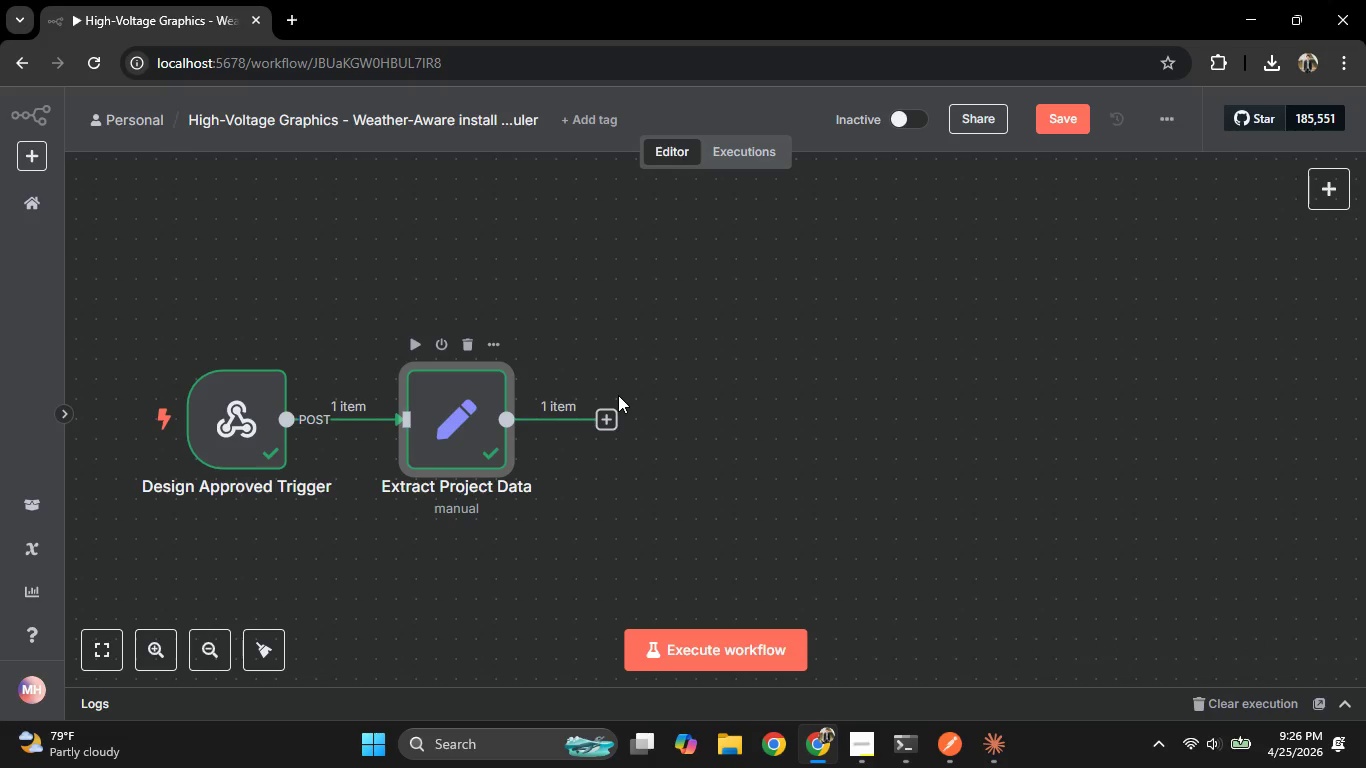 
type(htt)
 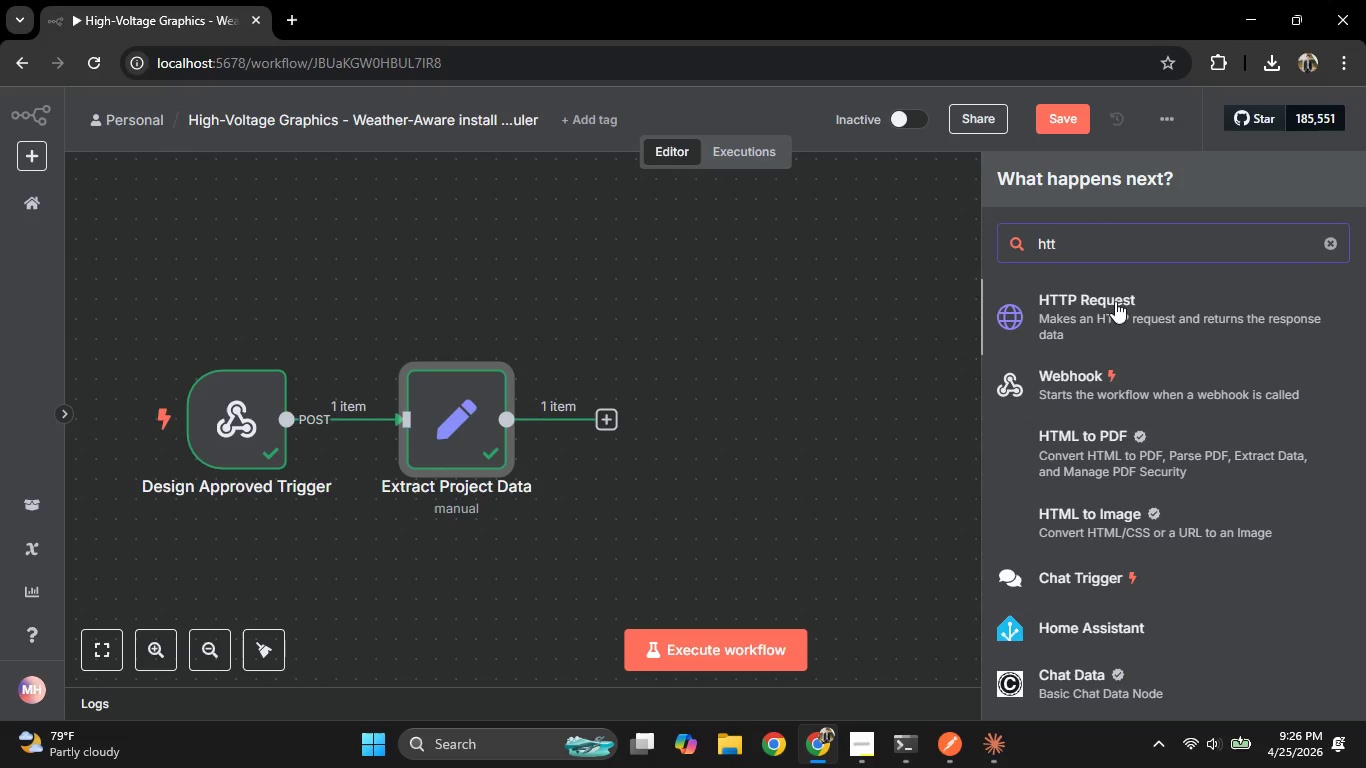 
left_click([1114, 302])
 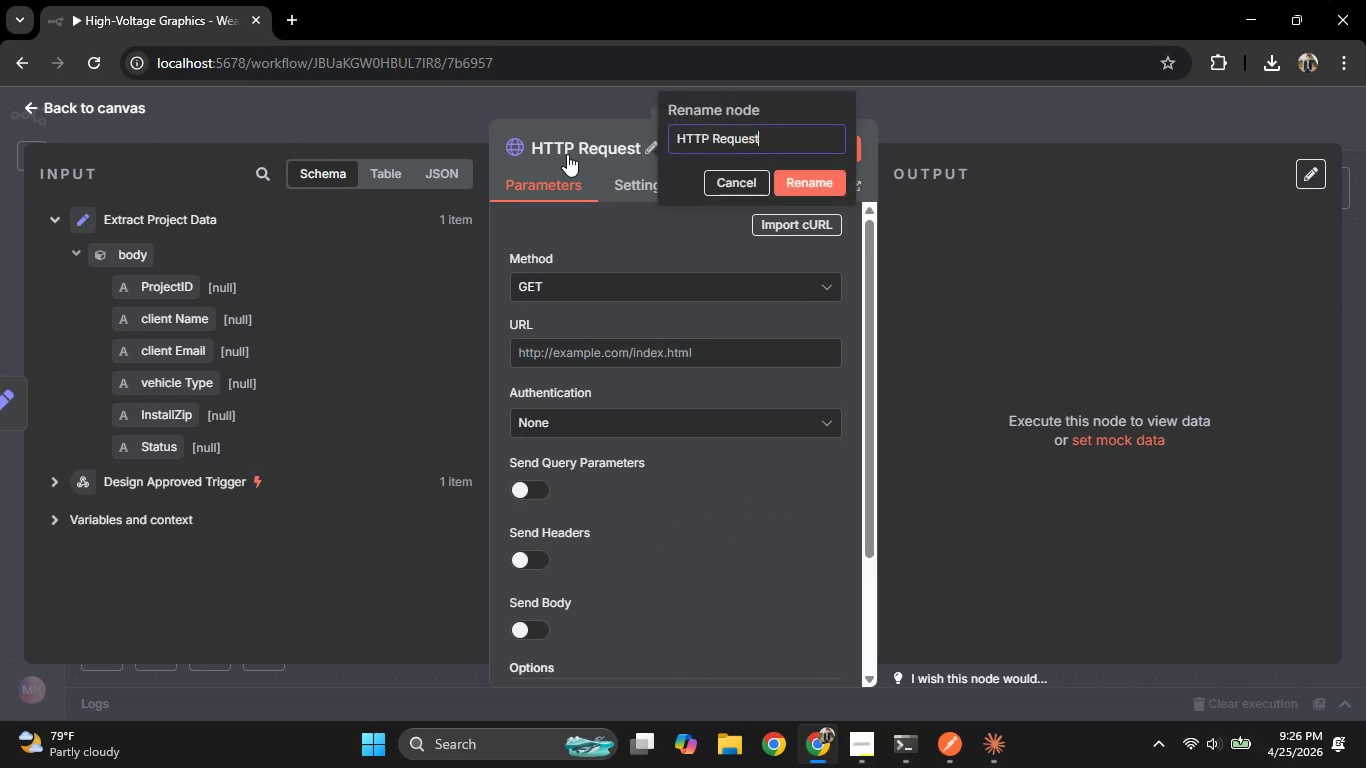 
key(Control+ControlLeft)
 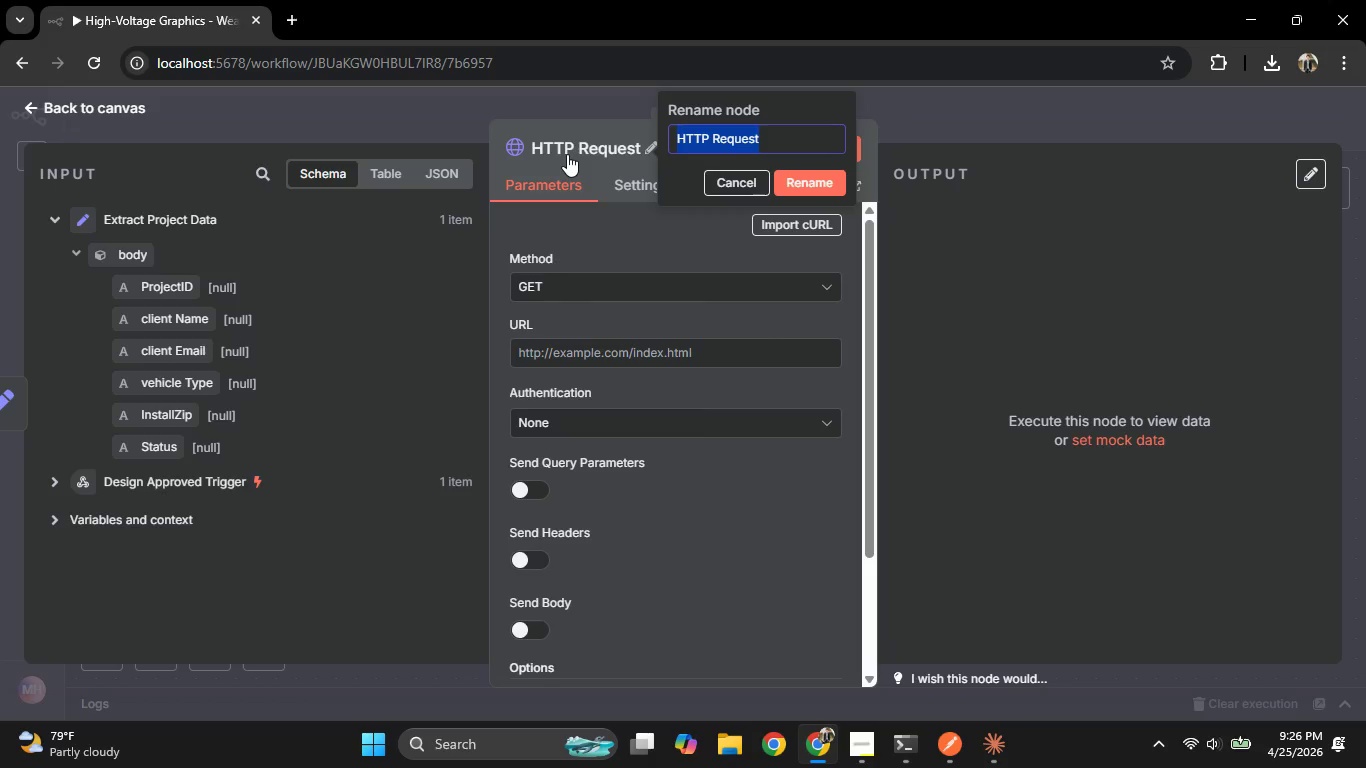 
key(Control+A)
 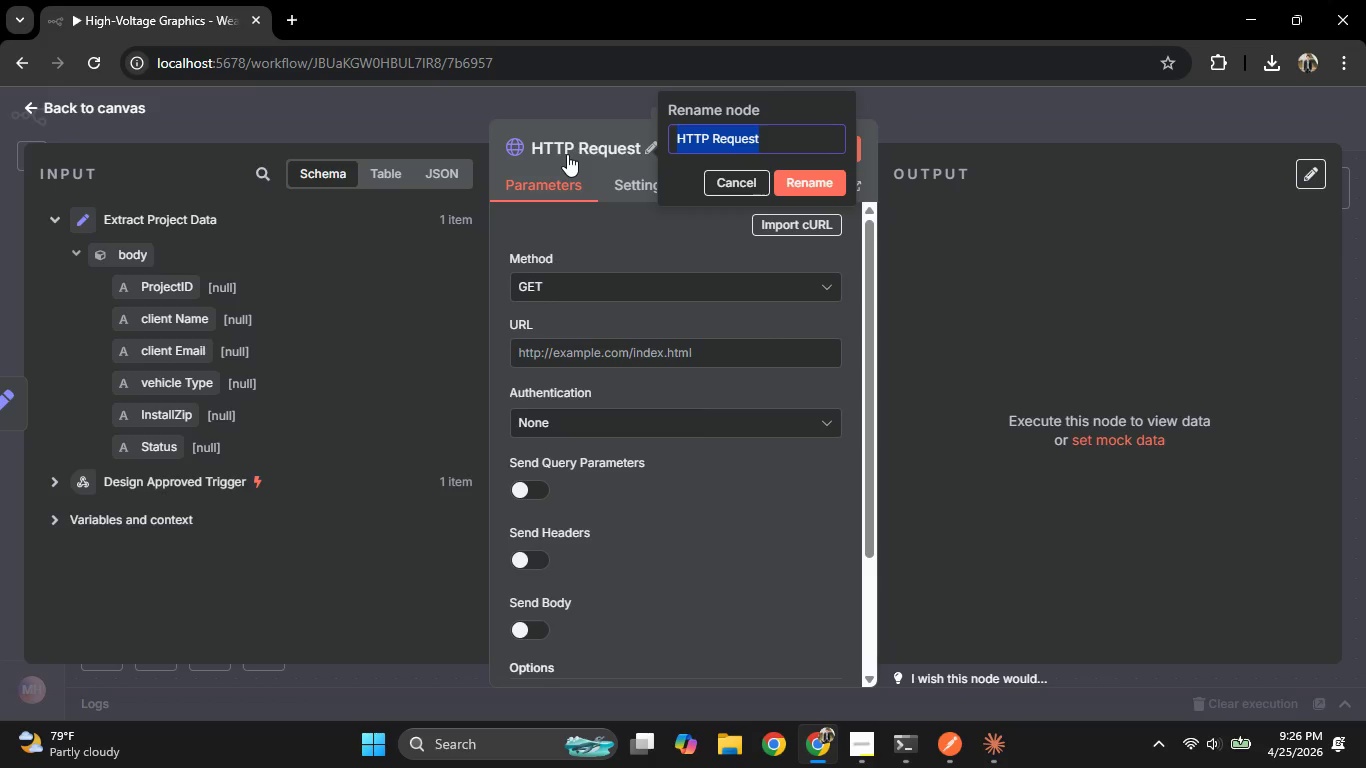 
type(Geocode Zip (Zipoptam)
key(Backspace)
key(Backspace)
key(Backspace)
 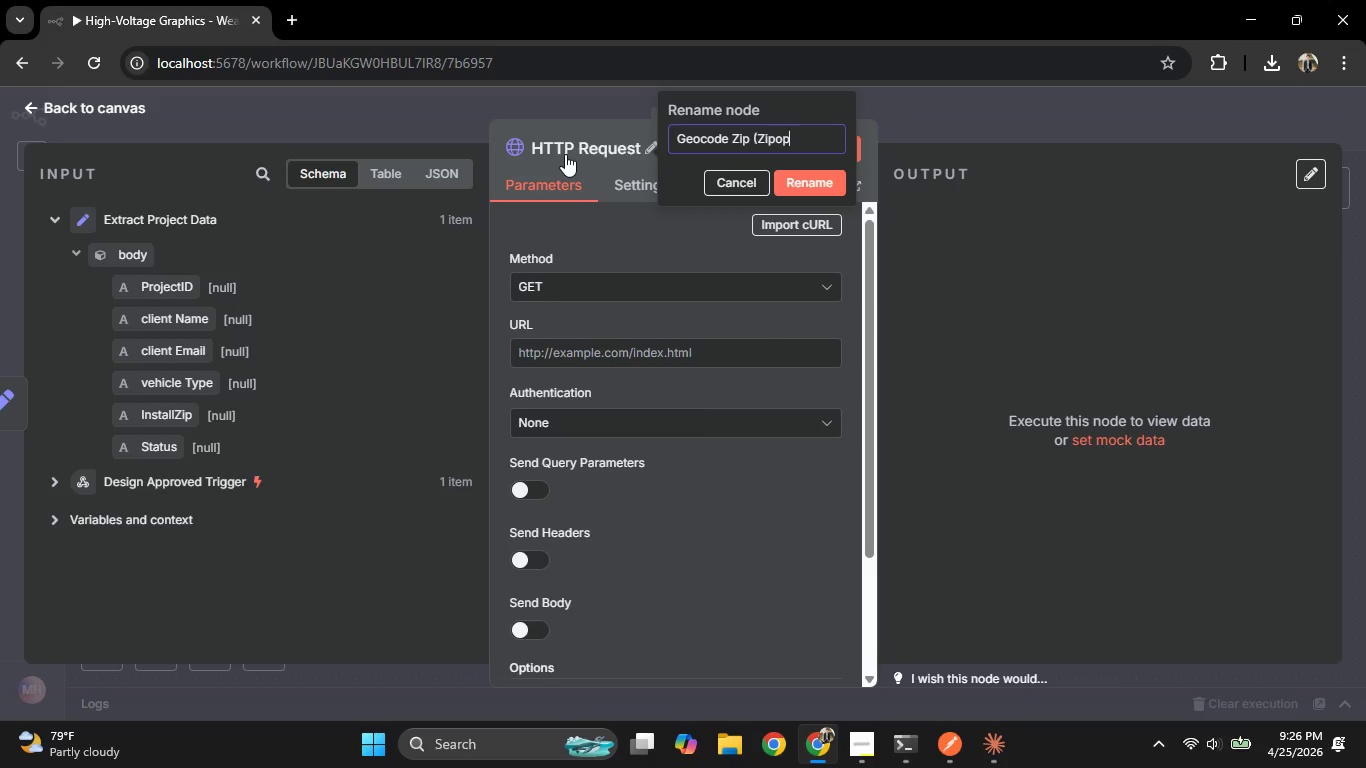 
wait(5.92)
 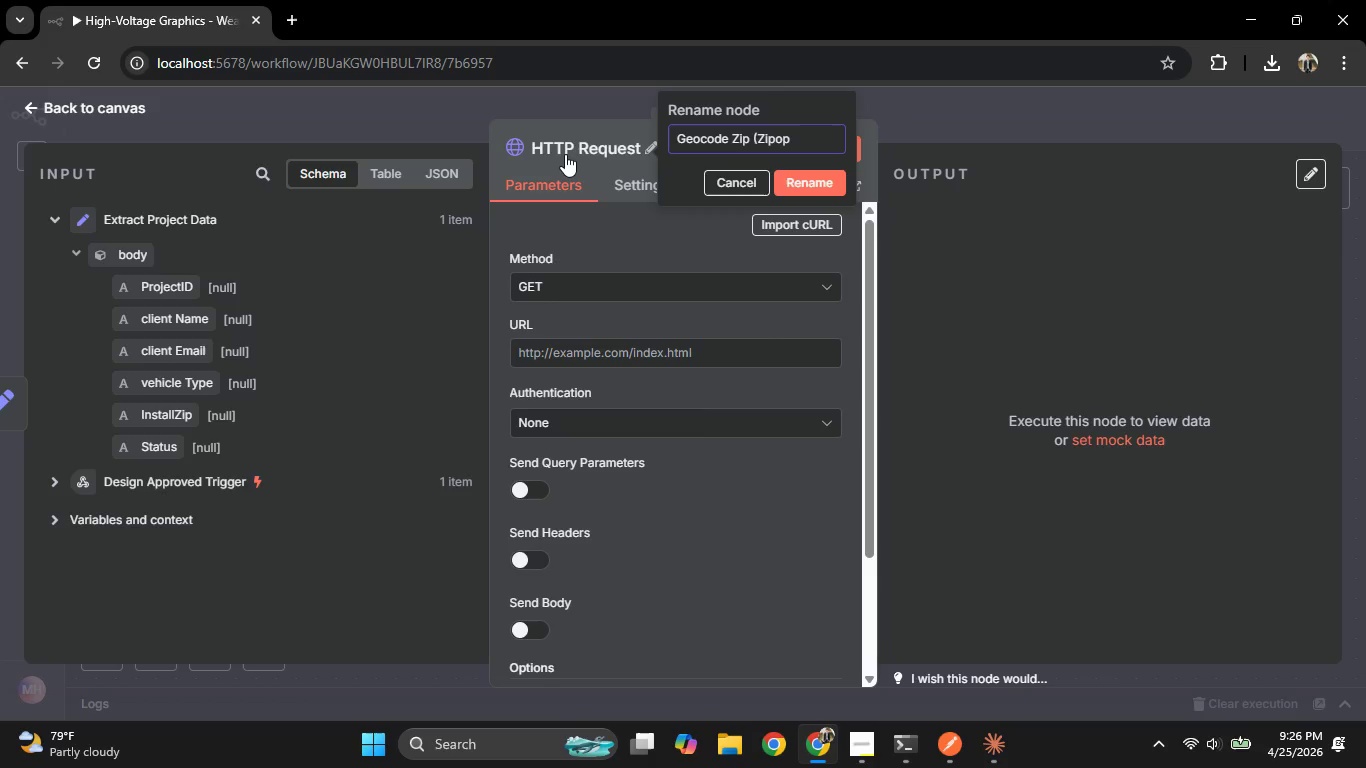 
key(Backspace)
key(Backspace)
type(o)
key(Backspace)
type(po)
key(Backspace)
 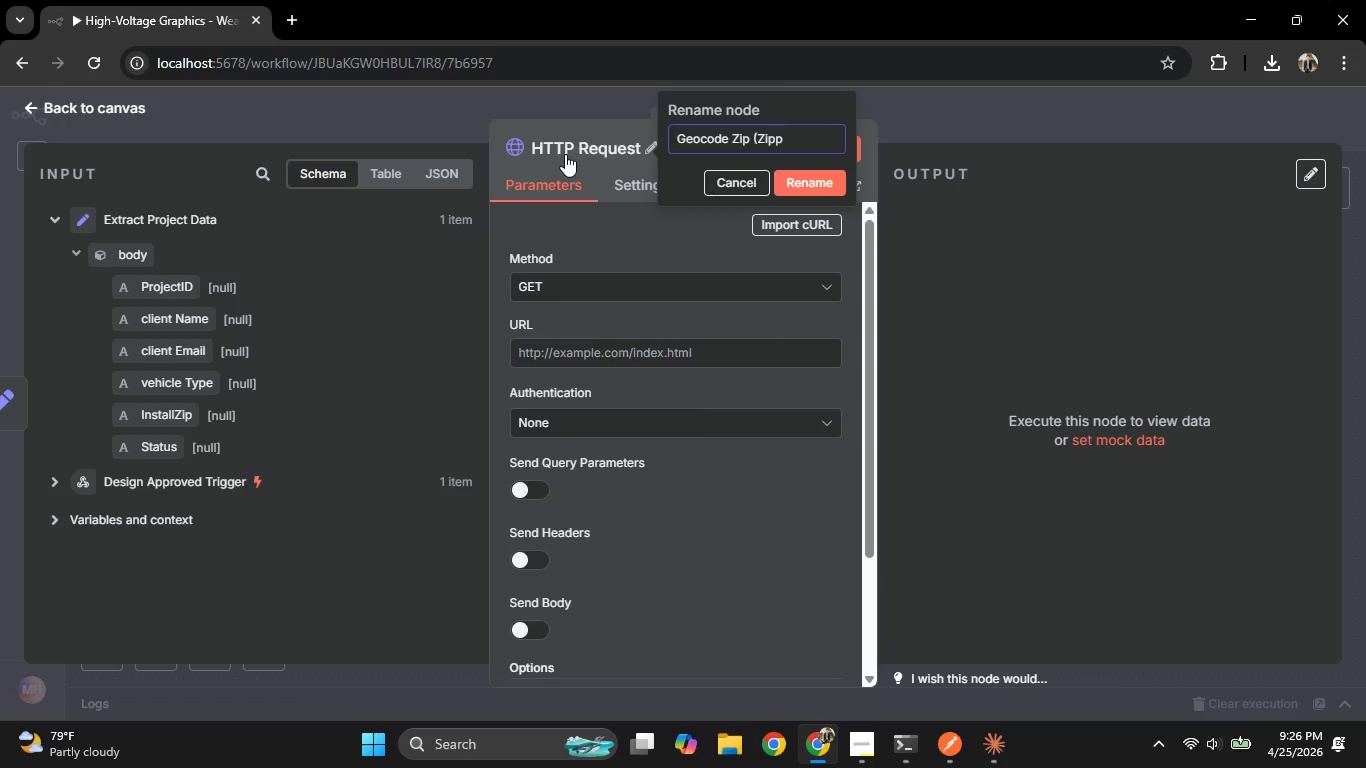 
type(opotam))
 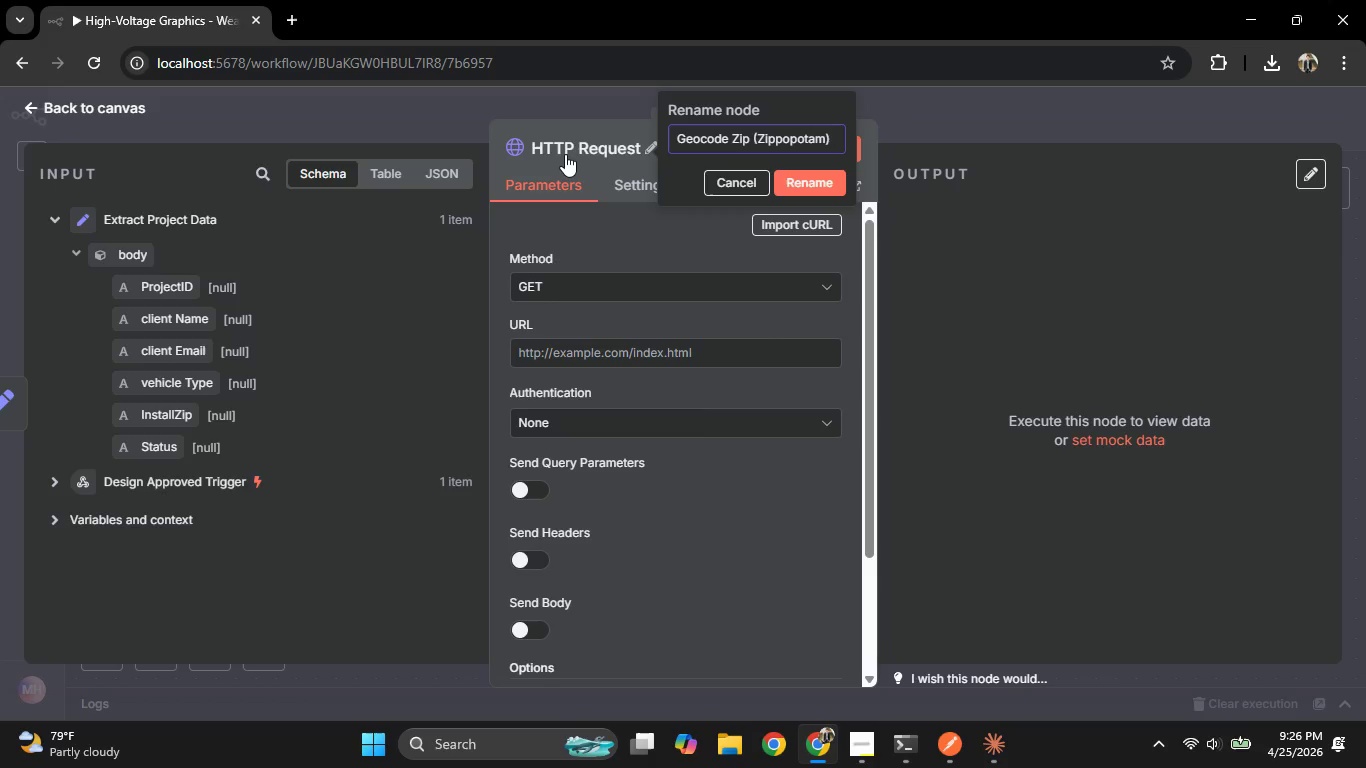 
wait(6.44)
 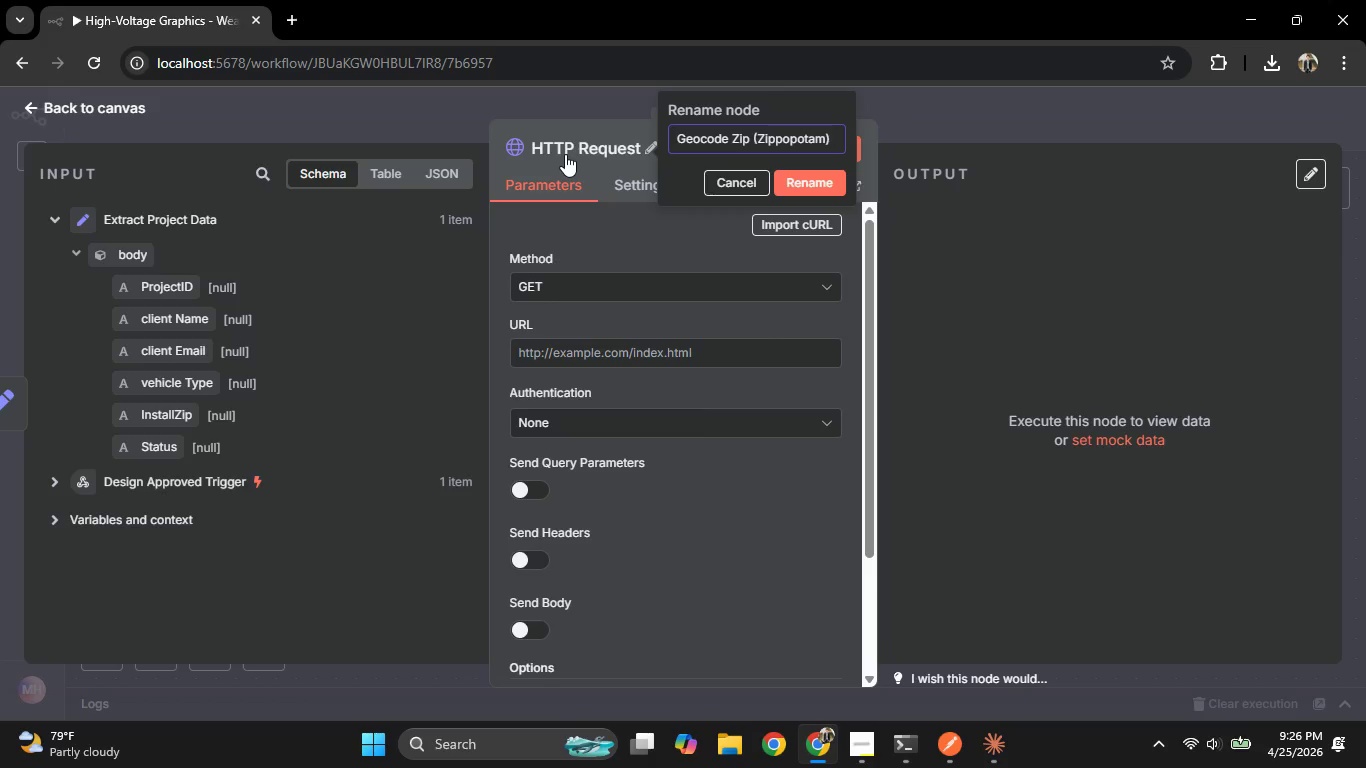 
left_click([803, 175])
 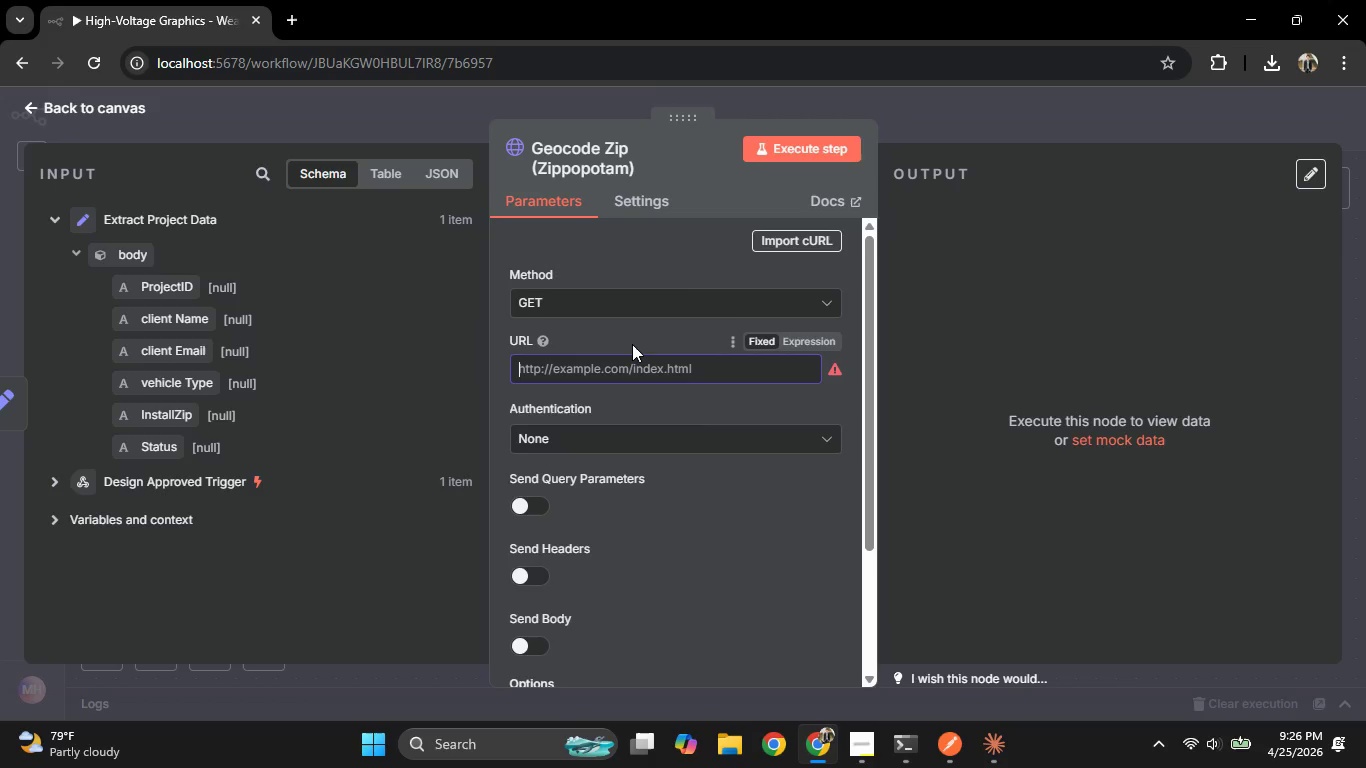 
type(http://api.zippoptam.us/us/{{)
 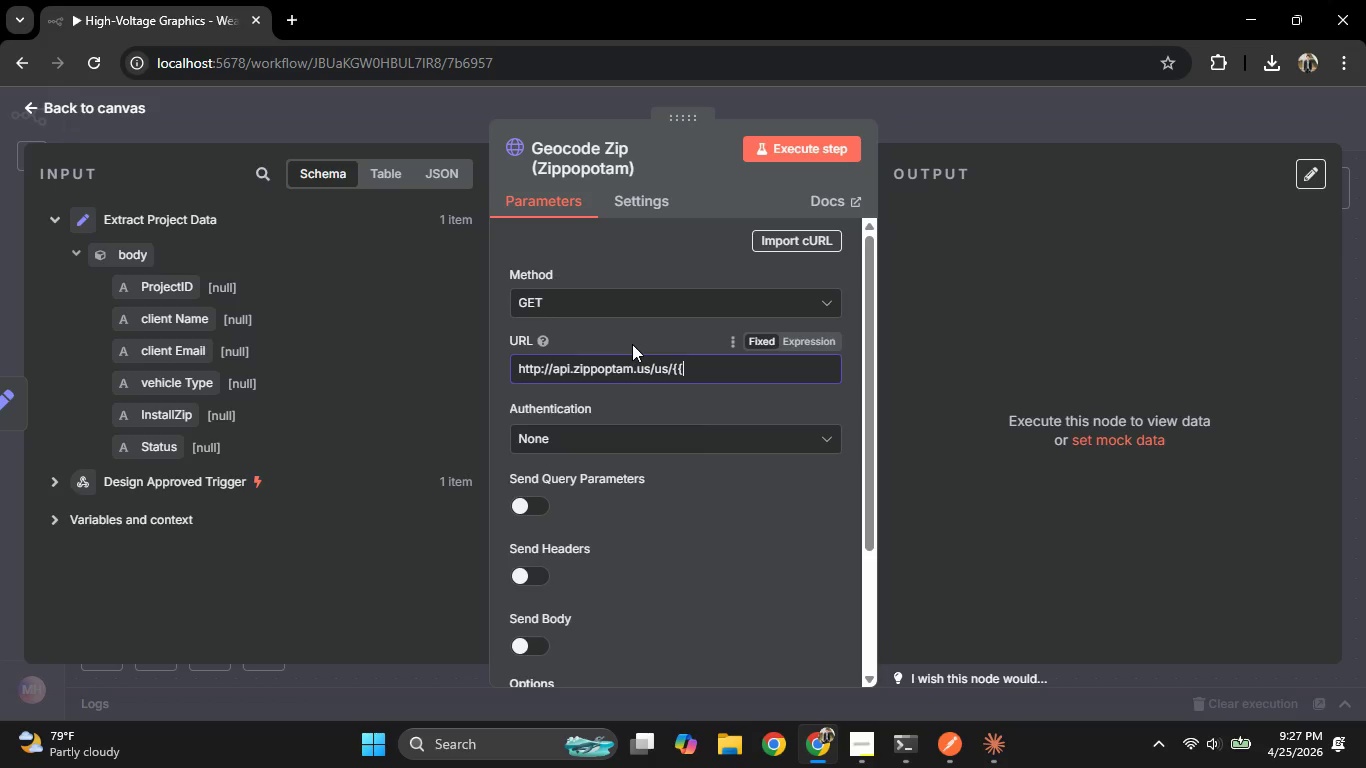 
left_click([802, 337])
 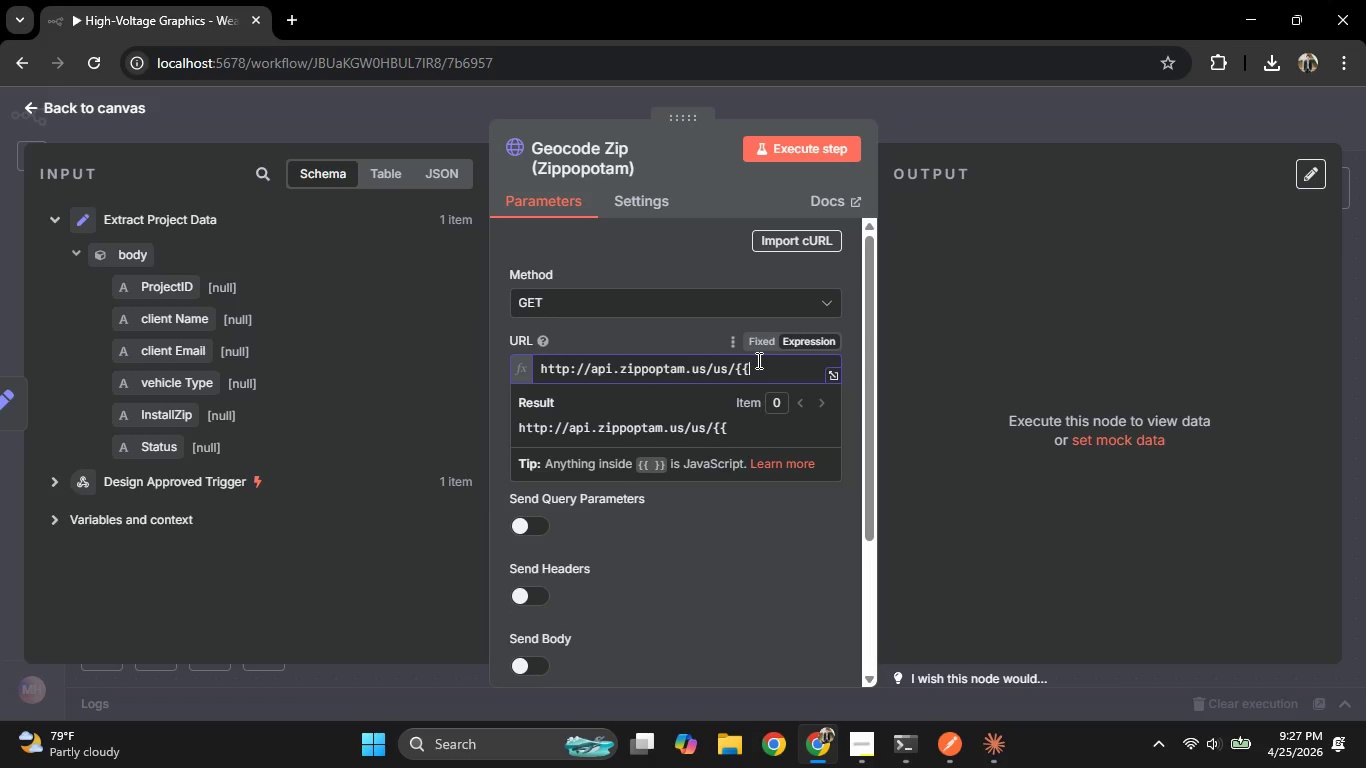 
type( $json.insta)
 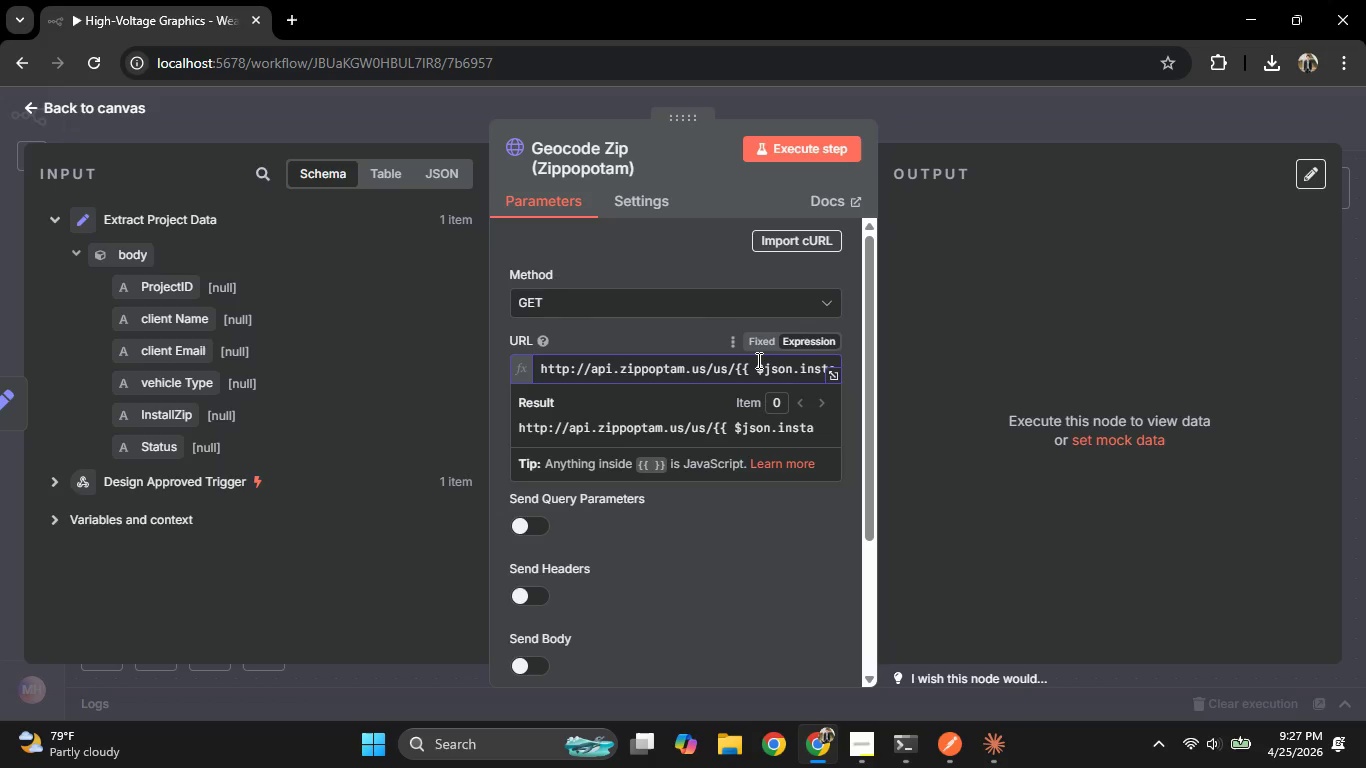 
key(Backspace)
 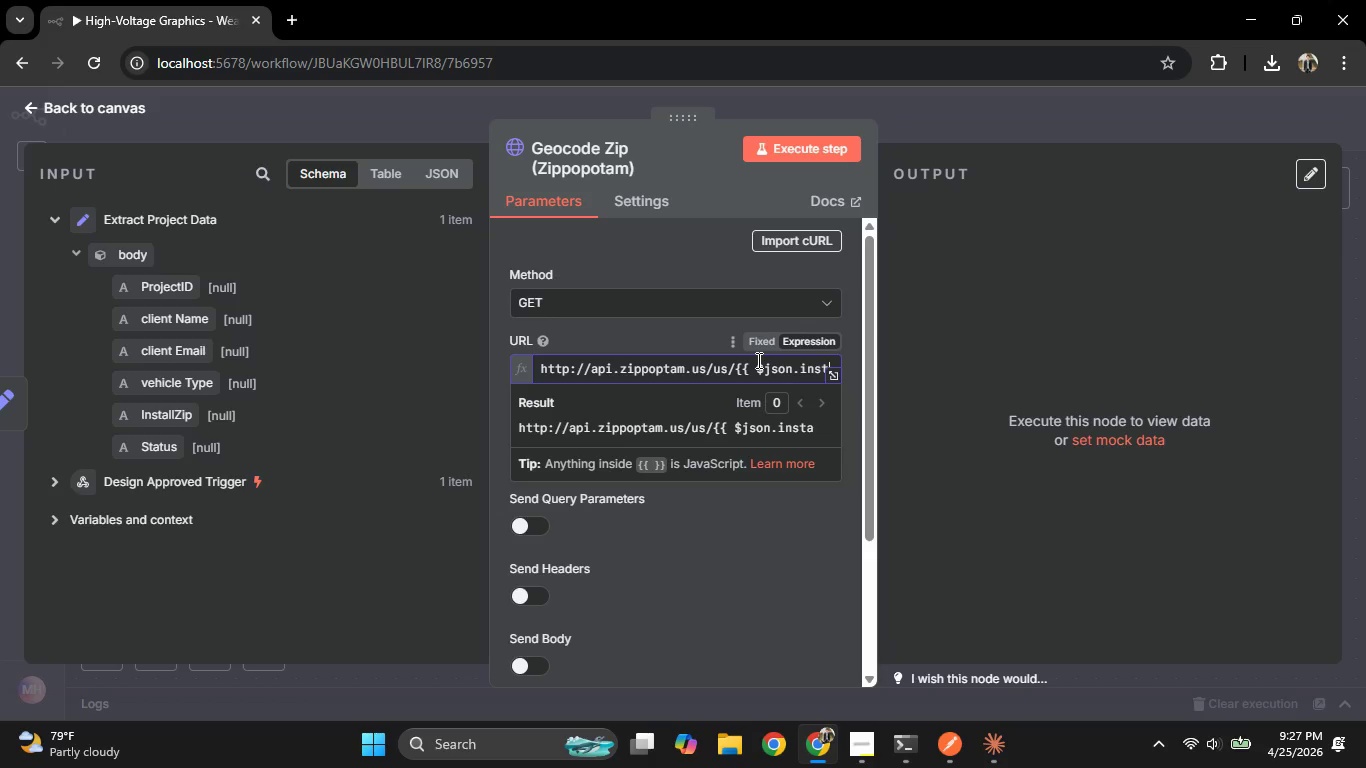 
hold_key(key=Backspace, duration=0.77)
 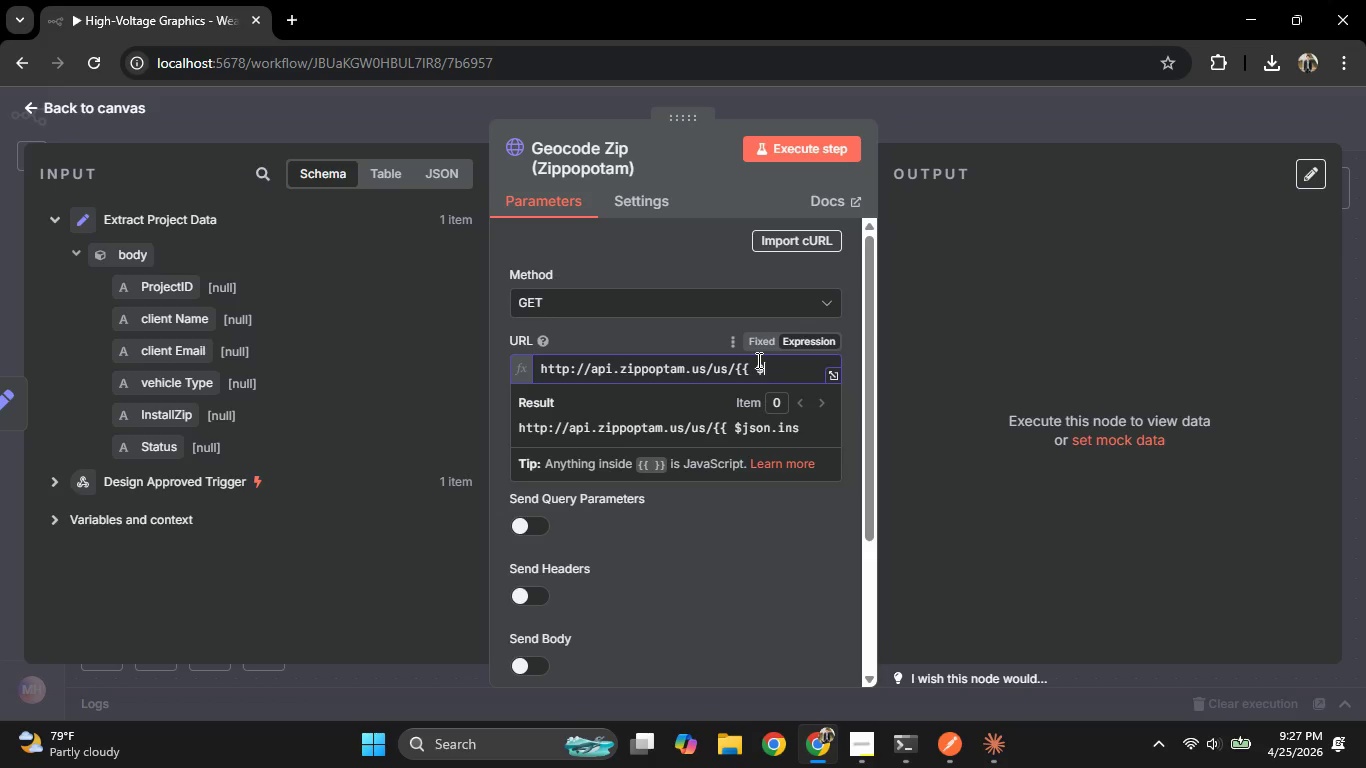 
key(Backspace)
 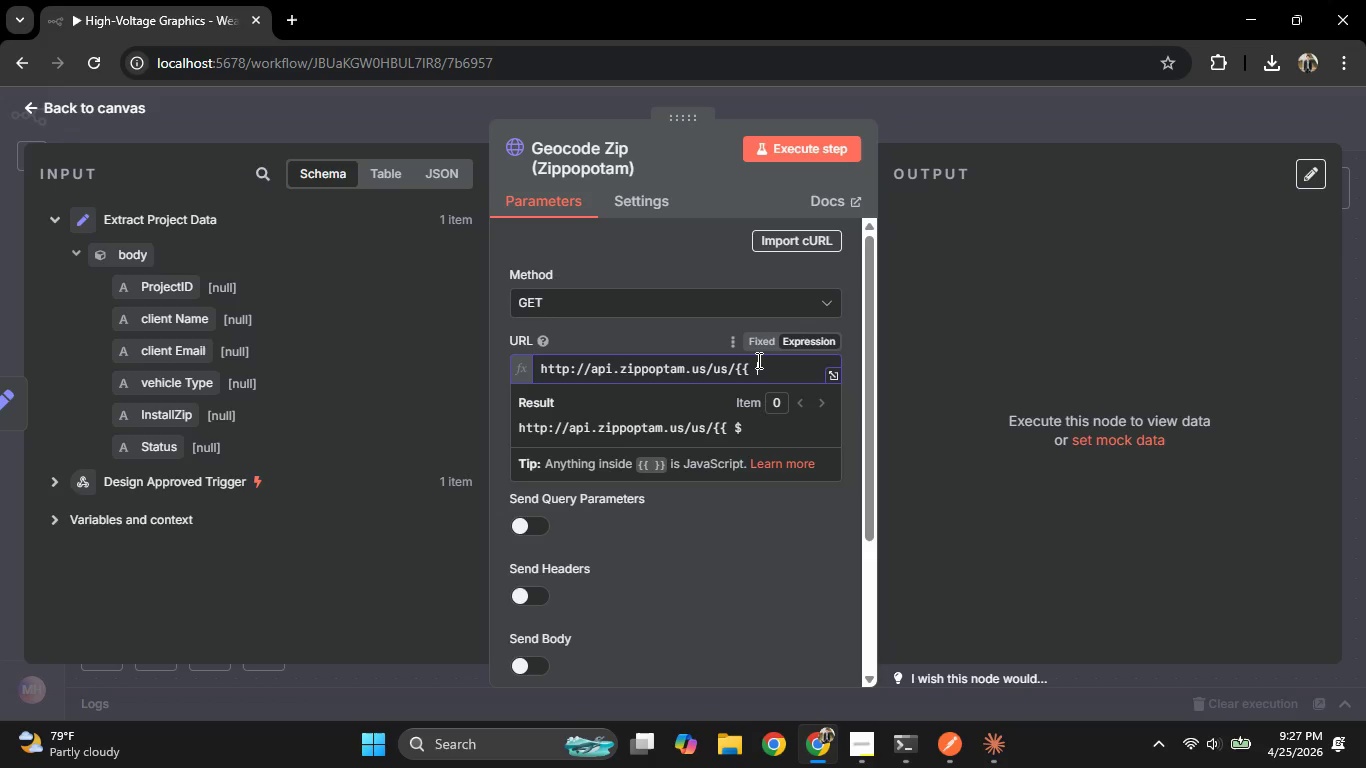 
key(Backspace)
 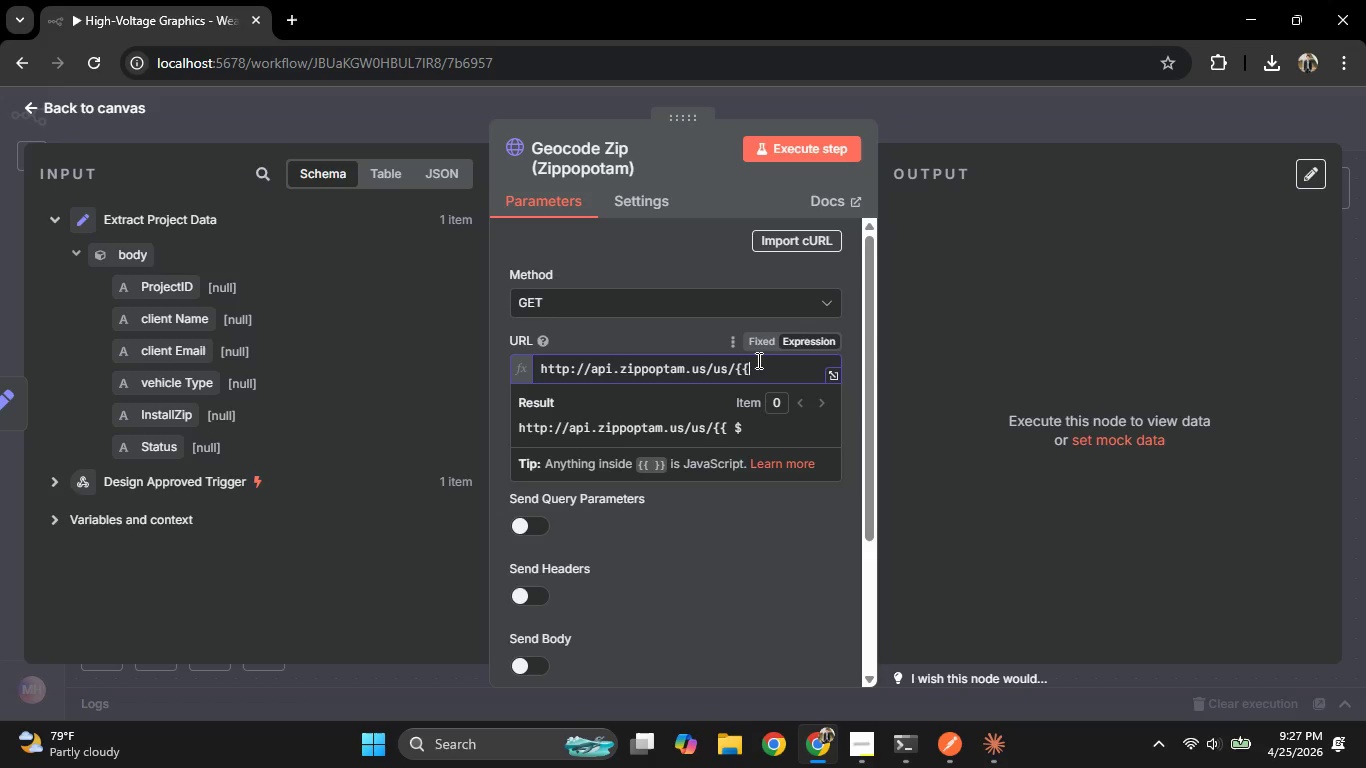 
key(Backspace)
 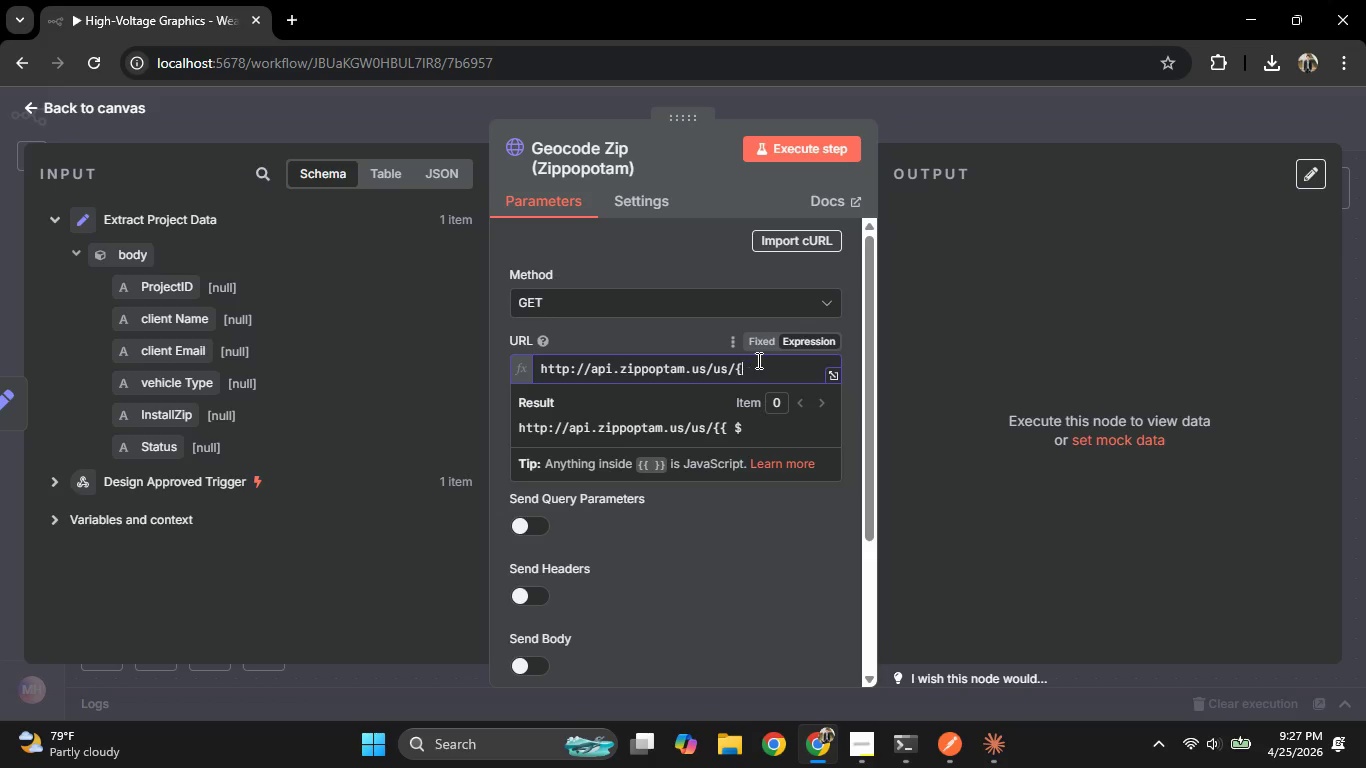 
key(Backspace)
 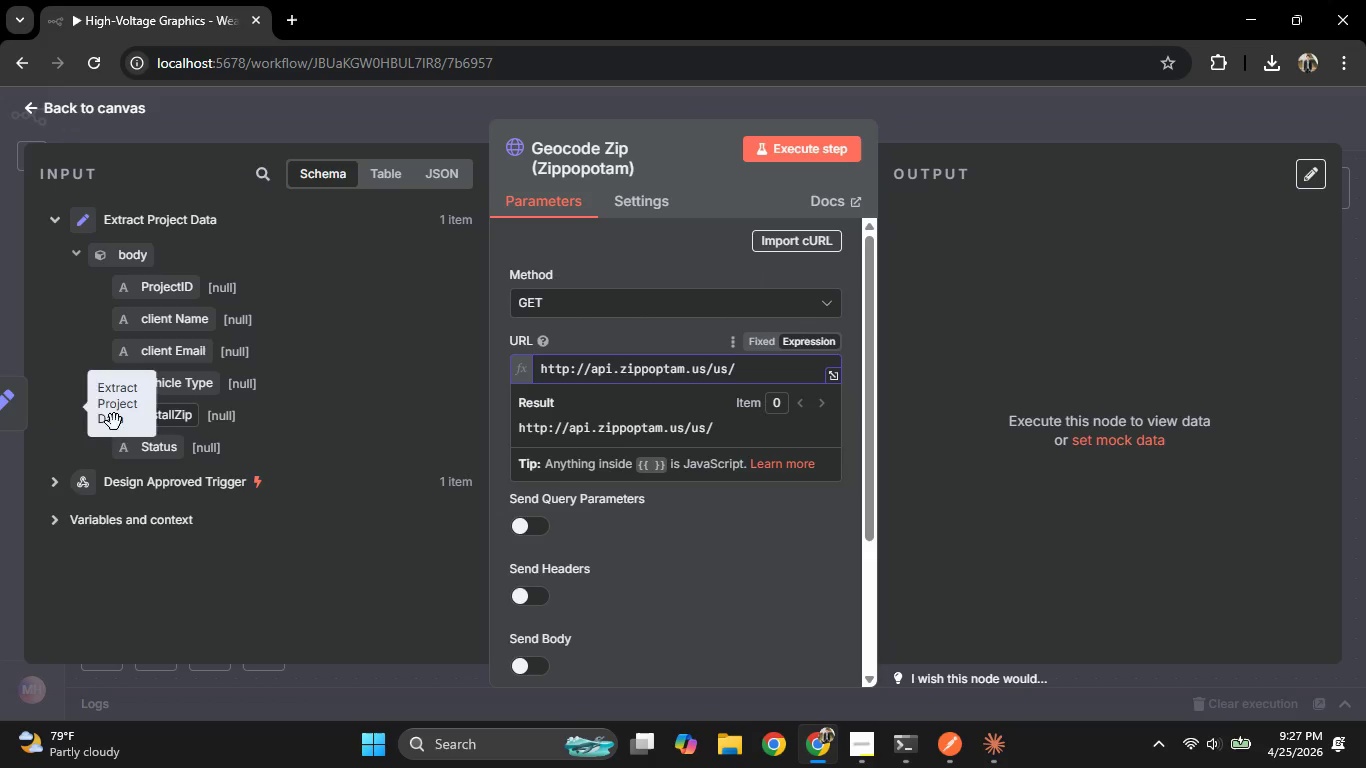 
left_click_drag(start_coordinate=[177, 415], to_coordinate=[765, 380])
 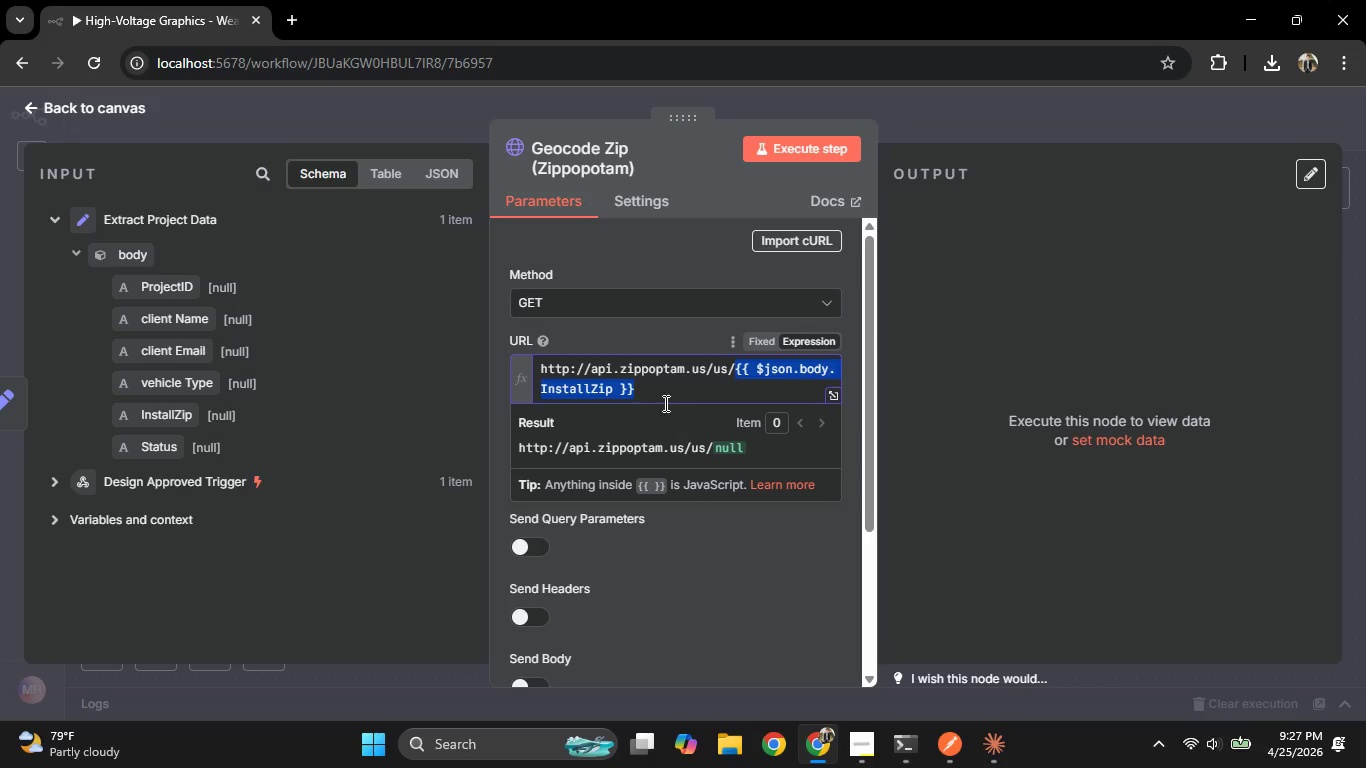 
left_click([664, 392])
 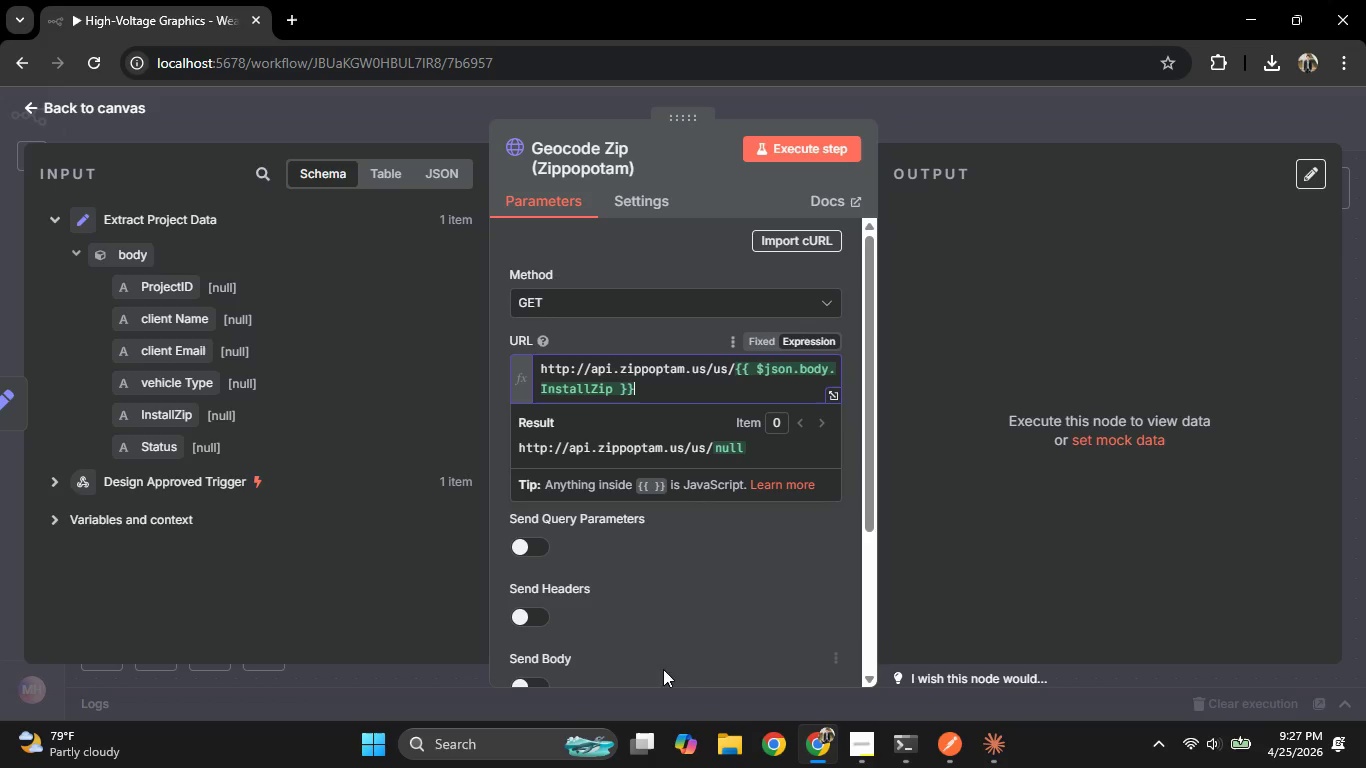 
scroll: coordinate [700, 535], scroll_direction: down, amount: 3.0
 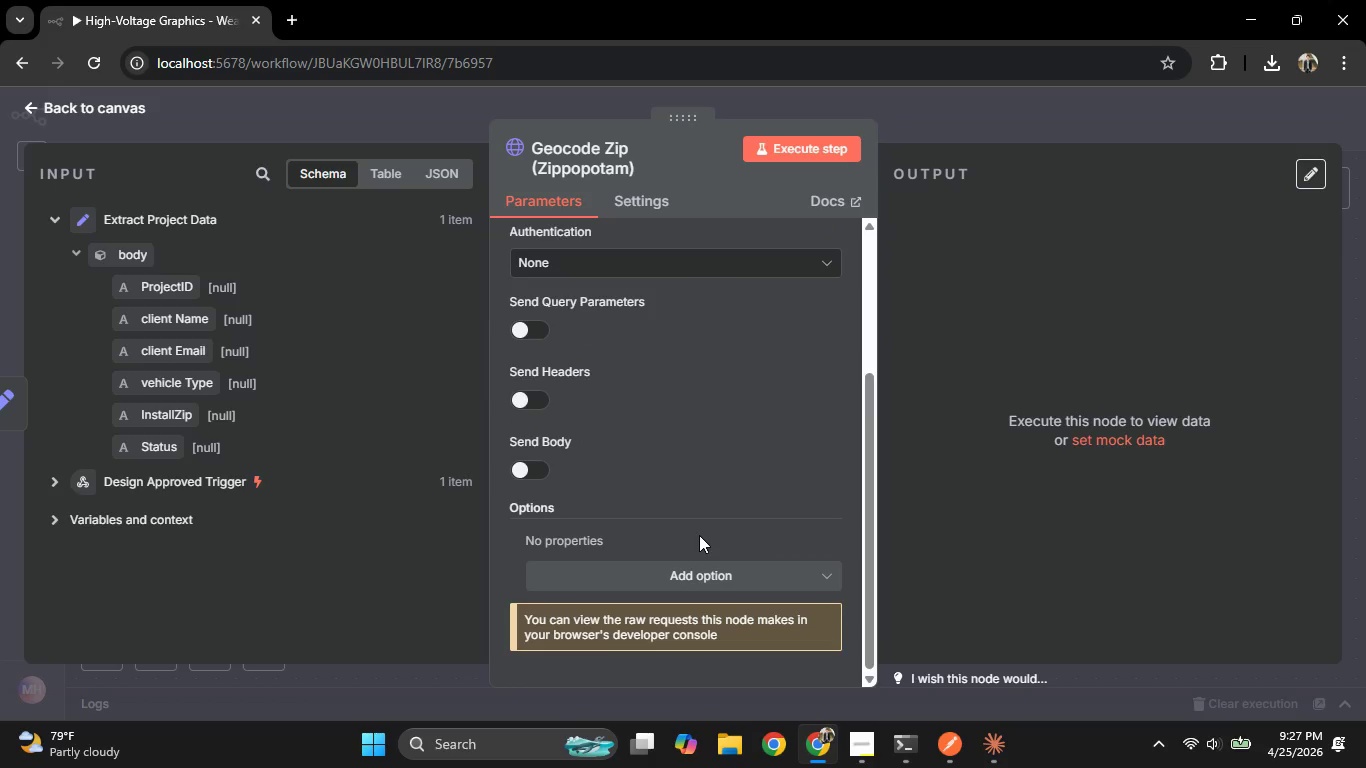 
scroll: coordinate [699, 535], scroll_direction: up, amount: 5.0
 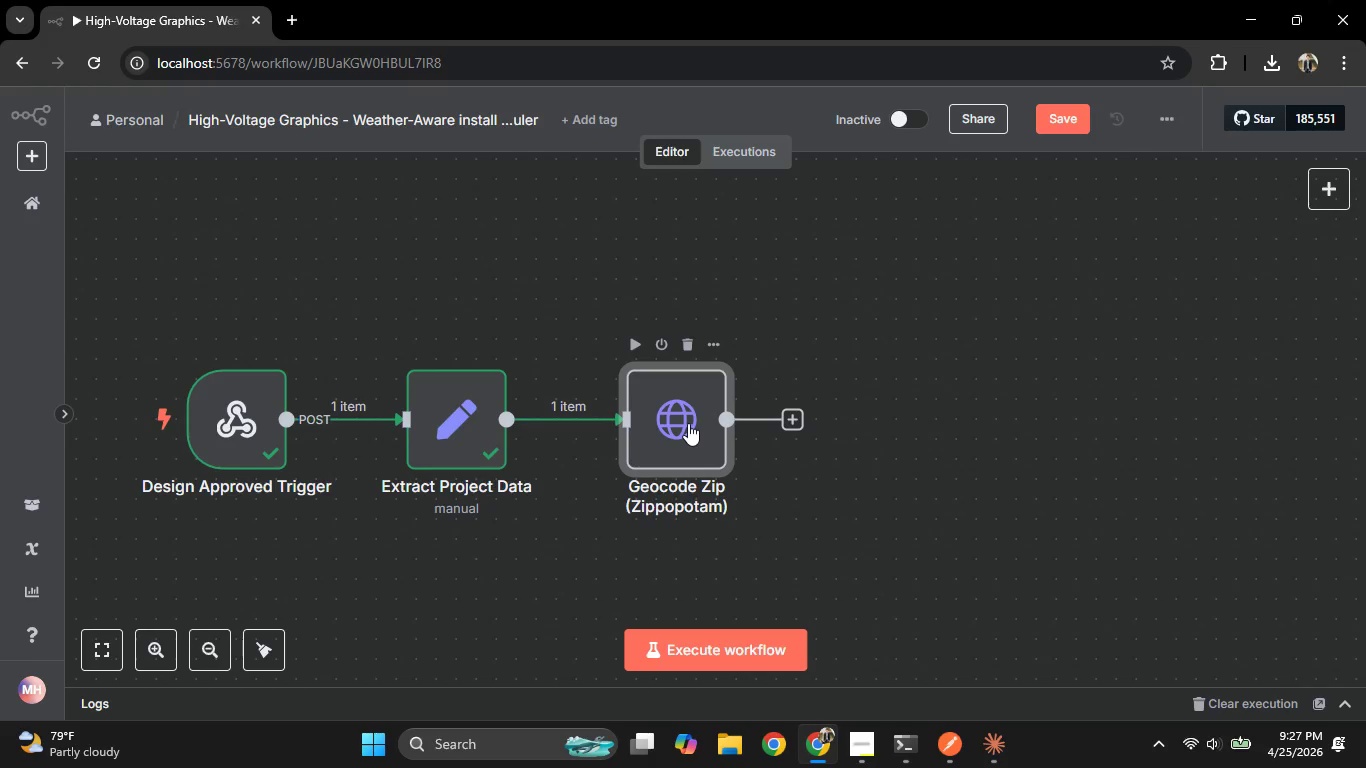 
wait(10.88)
 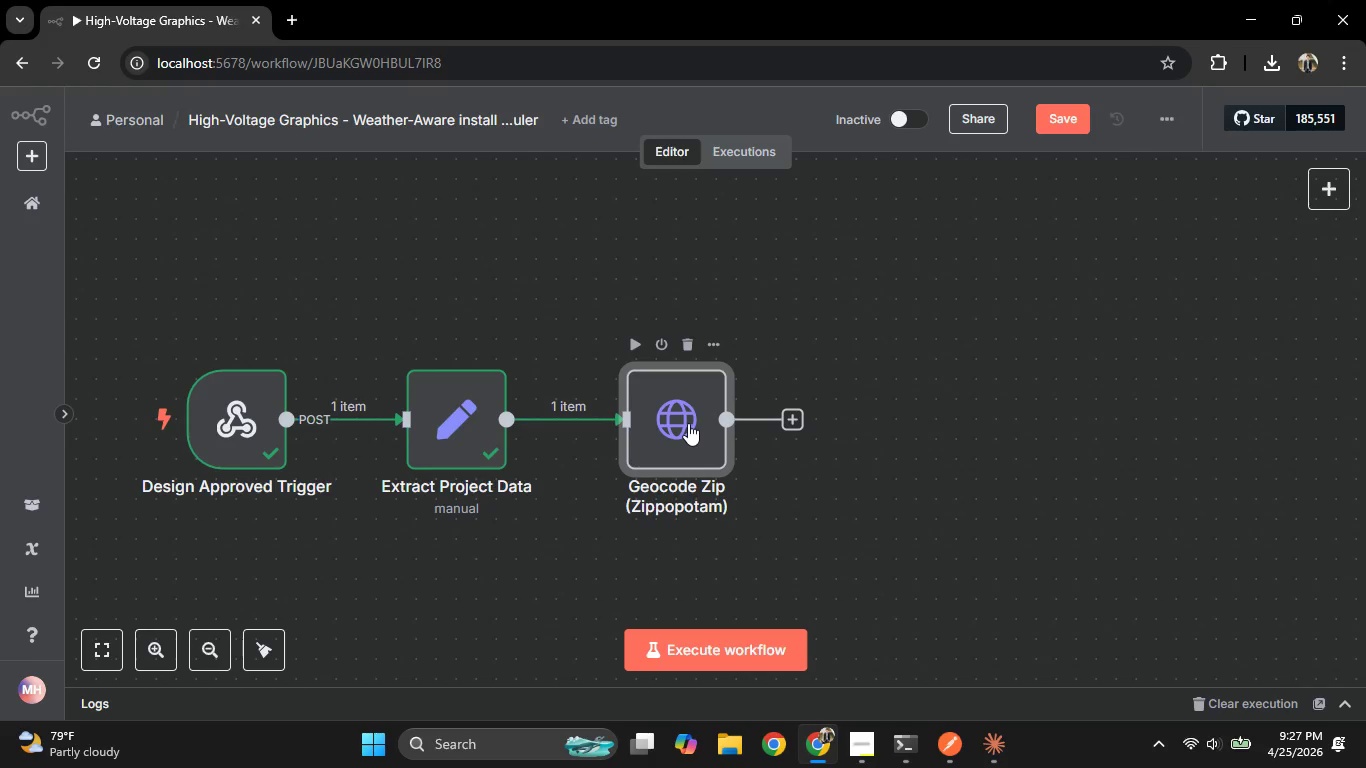 
type(hh)
 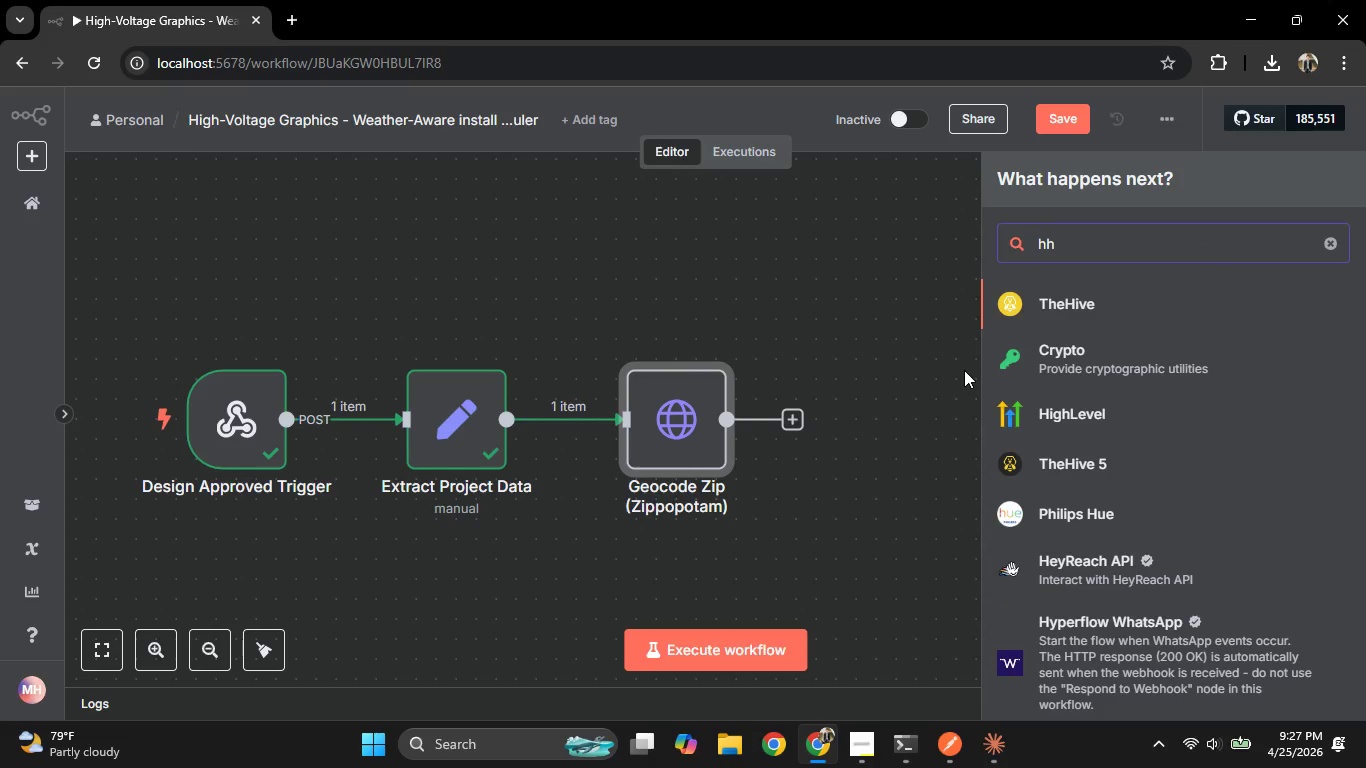 
key(Control+ControlLeft)
 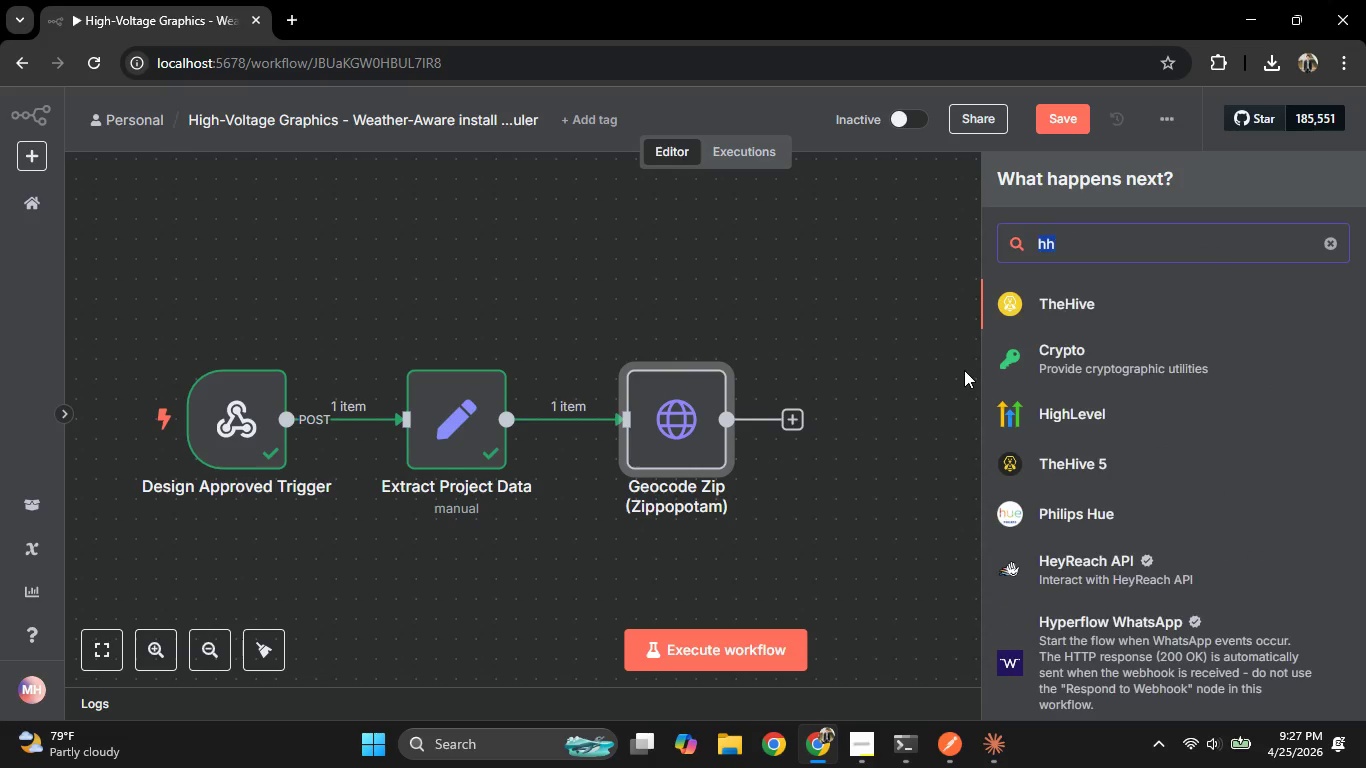 
key(Control+A)
 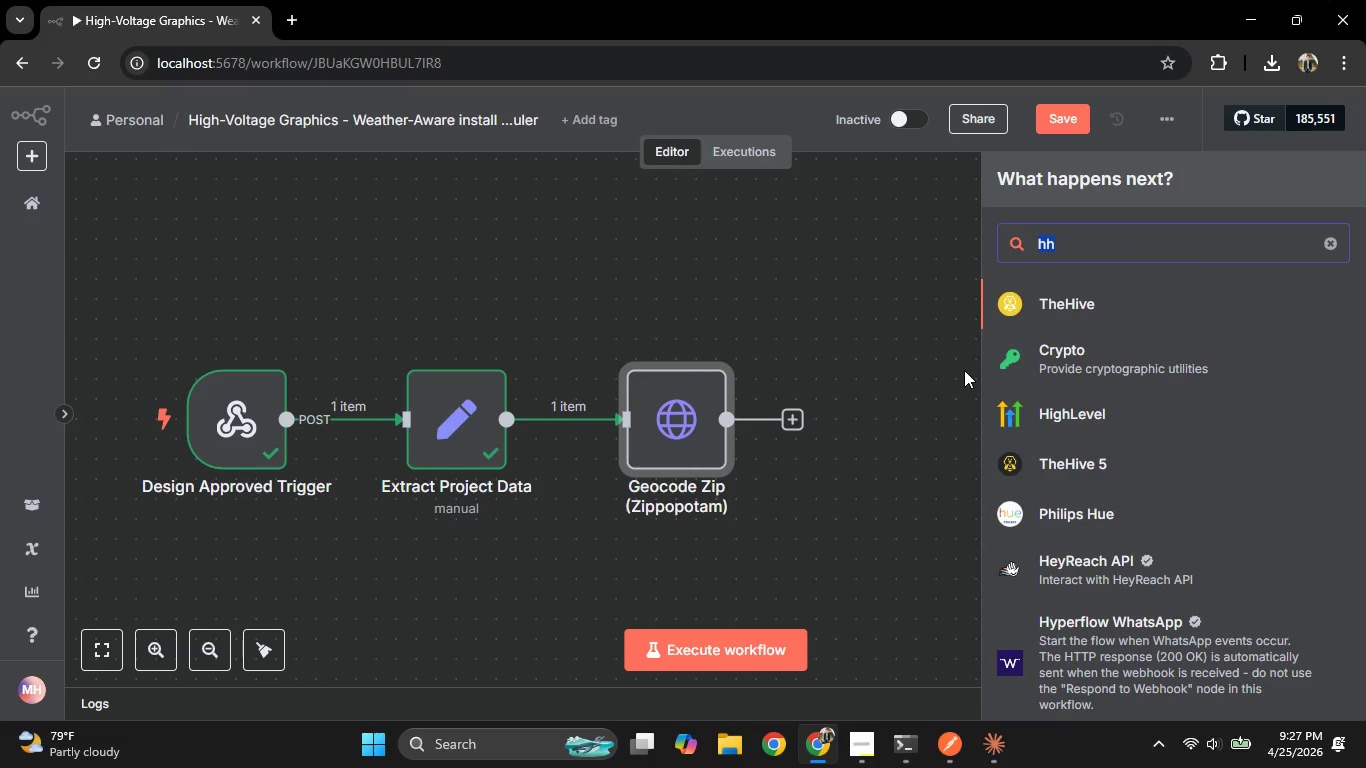 
type(htt)
 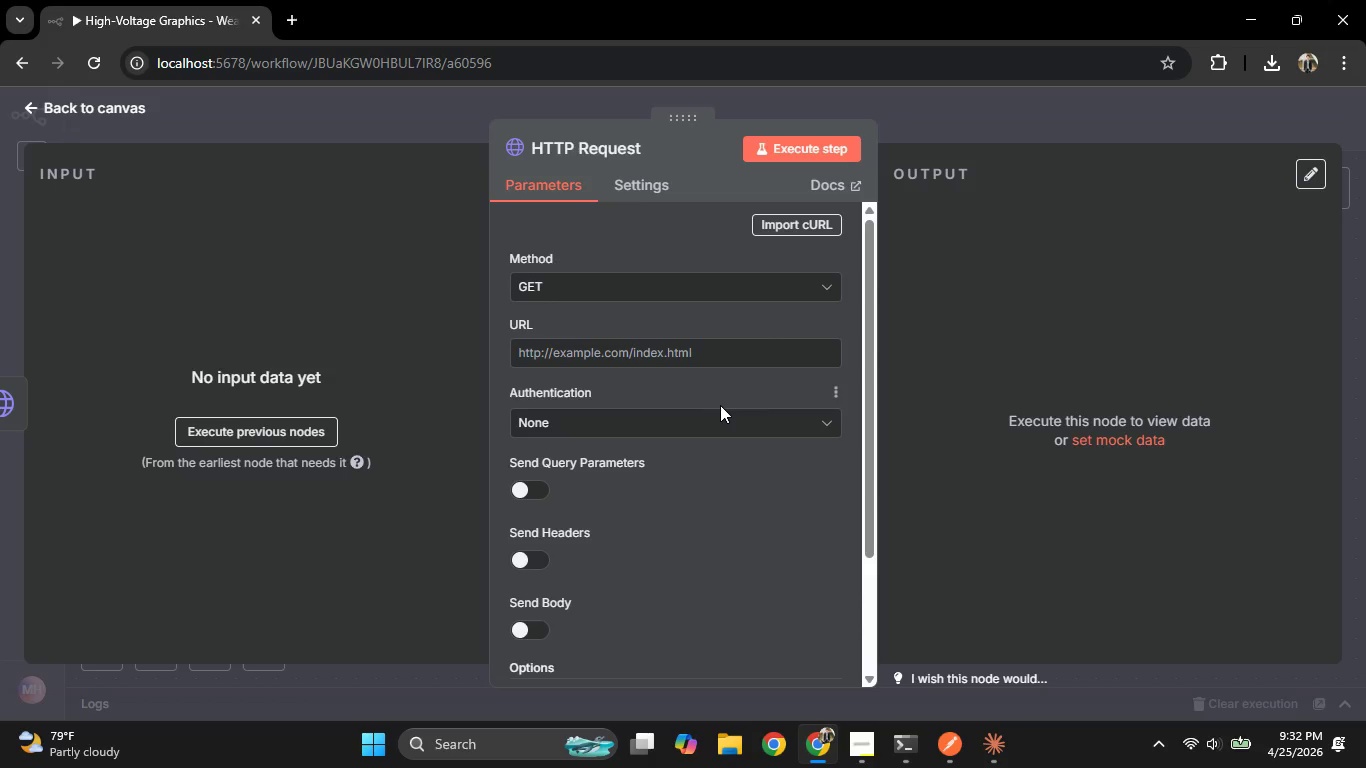 
wait(277.47)
 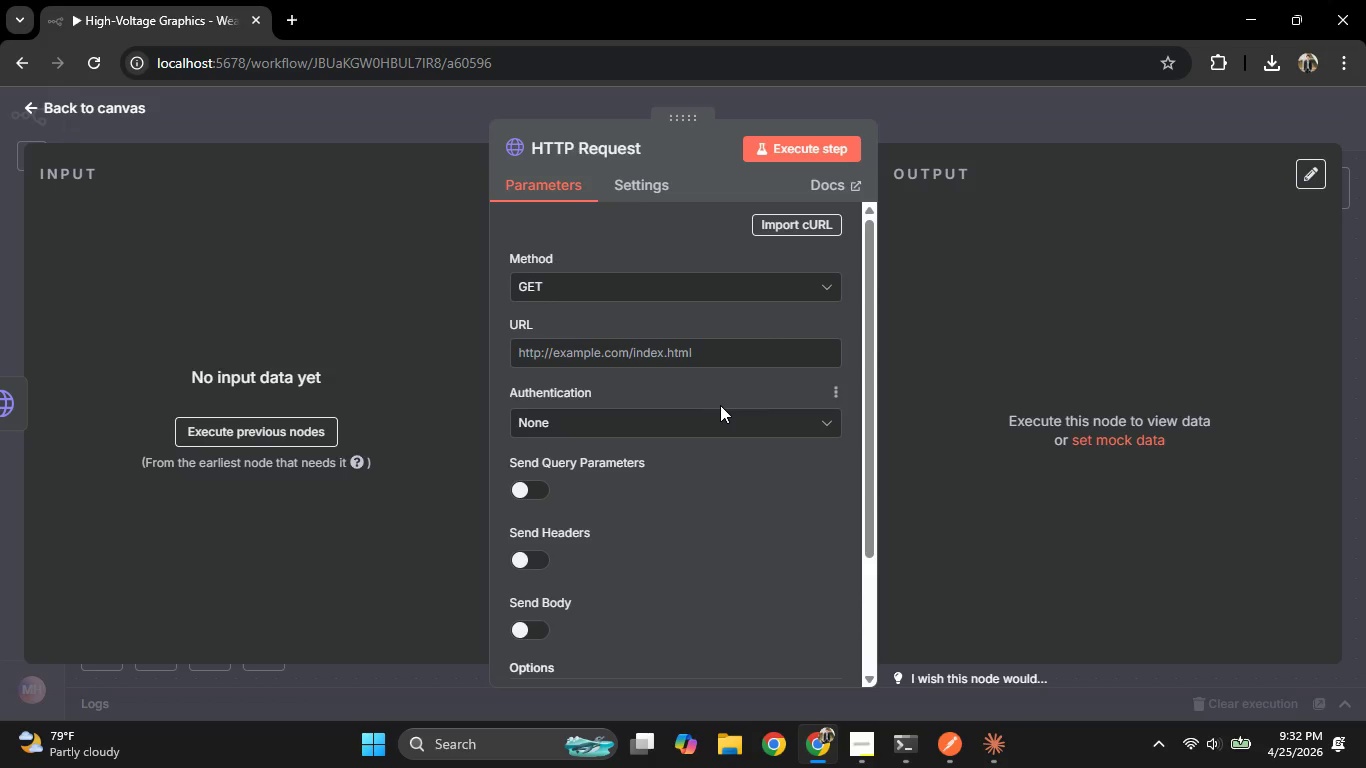 
left_click([0, 296])
 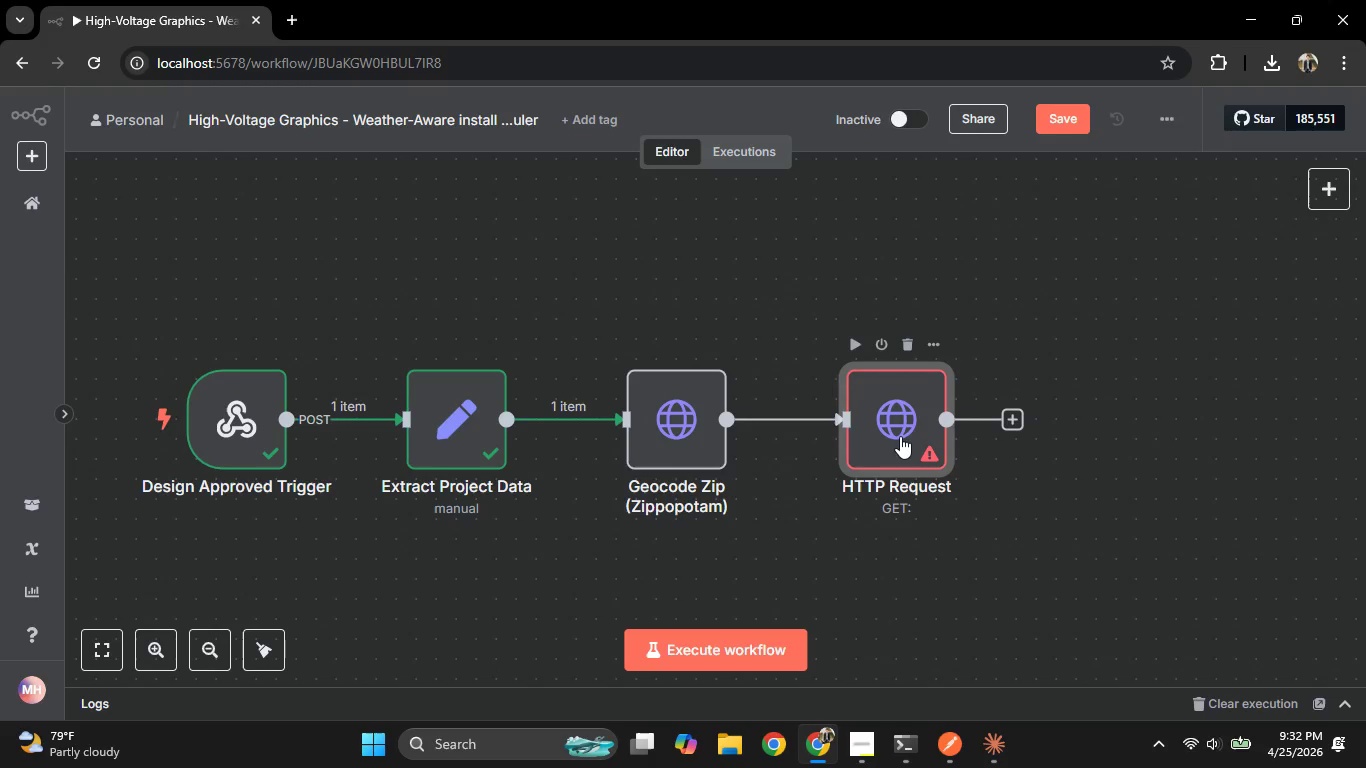 
double_click([900, 432])
 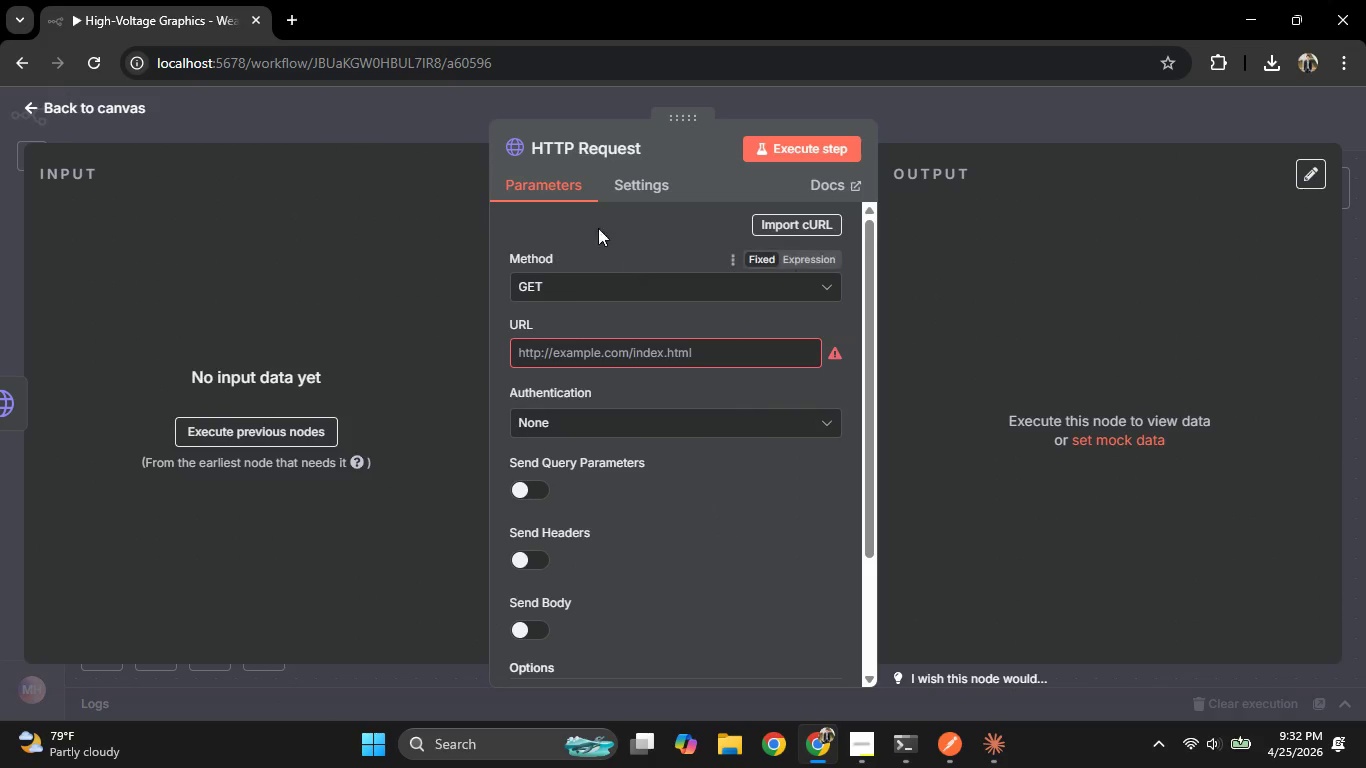 
left_click([563, 152])
 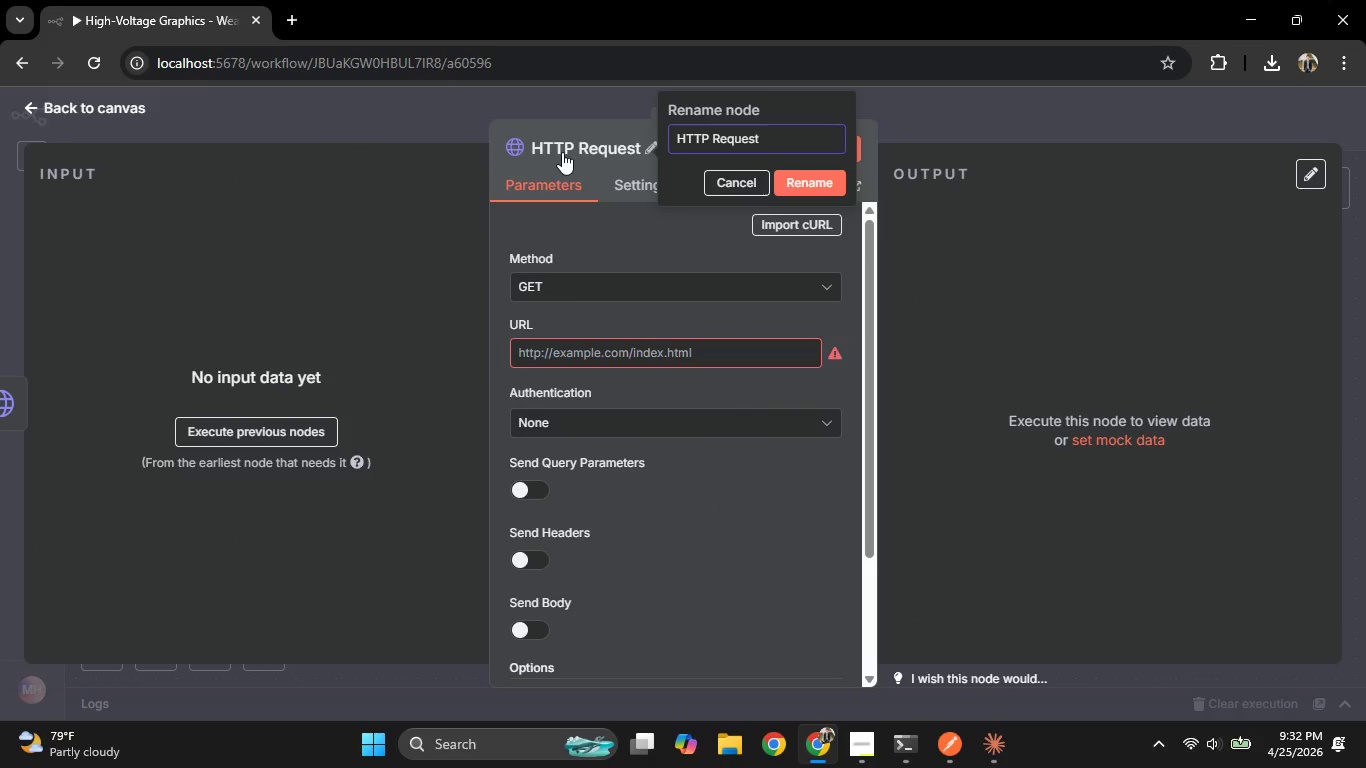 
key(Control+ControlLeft)
 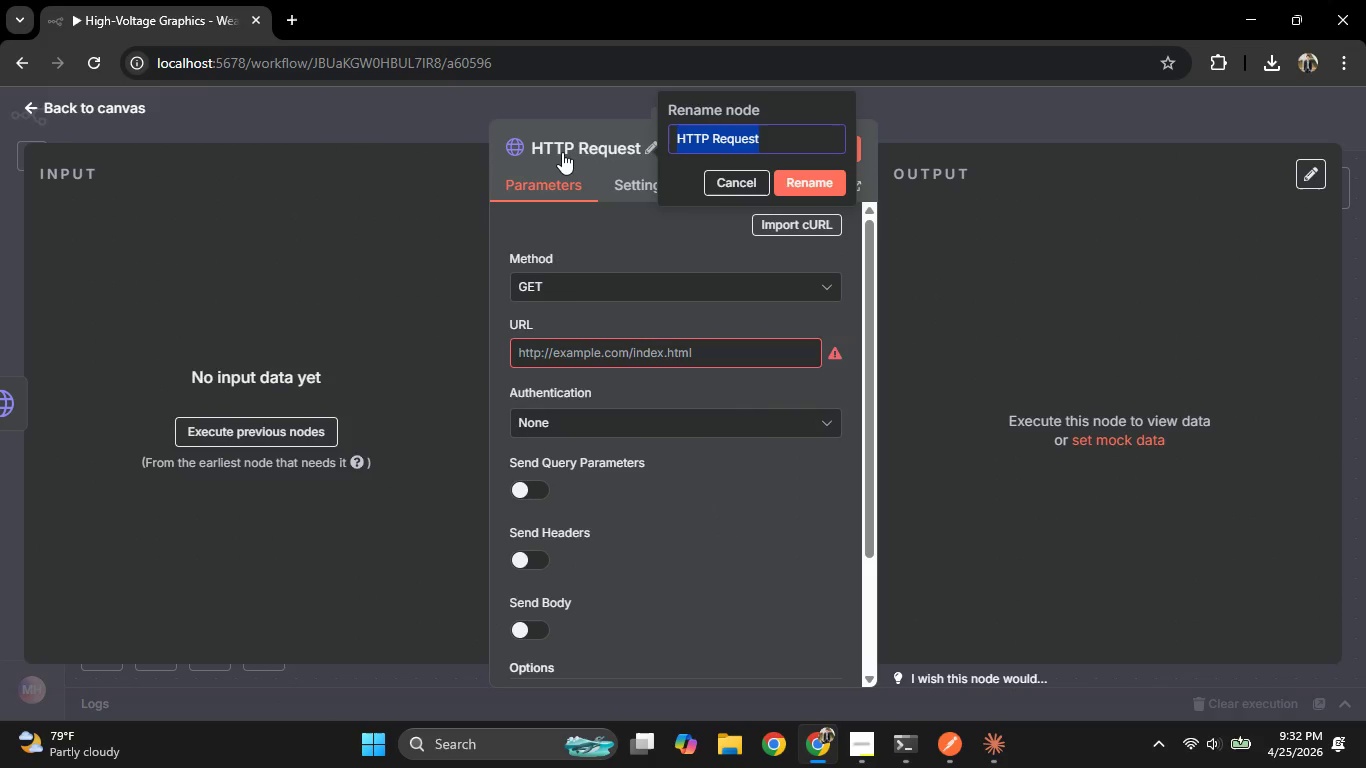 
key(Control+A)
 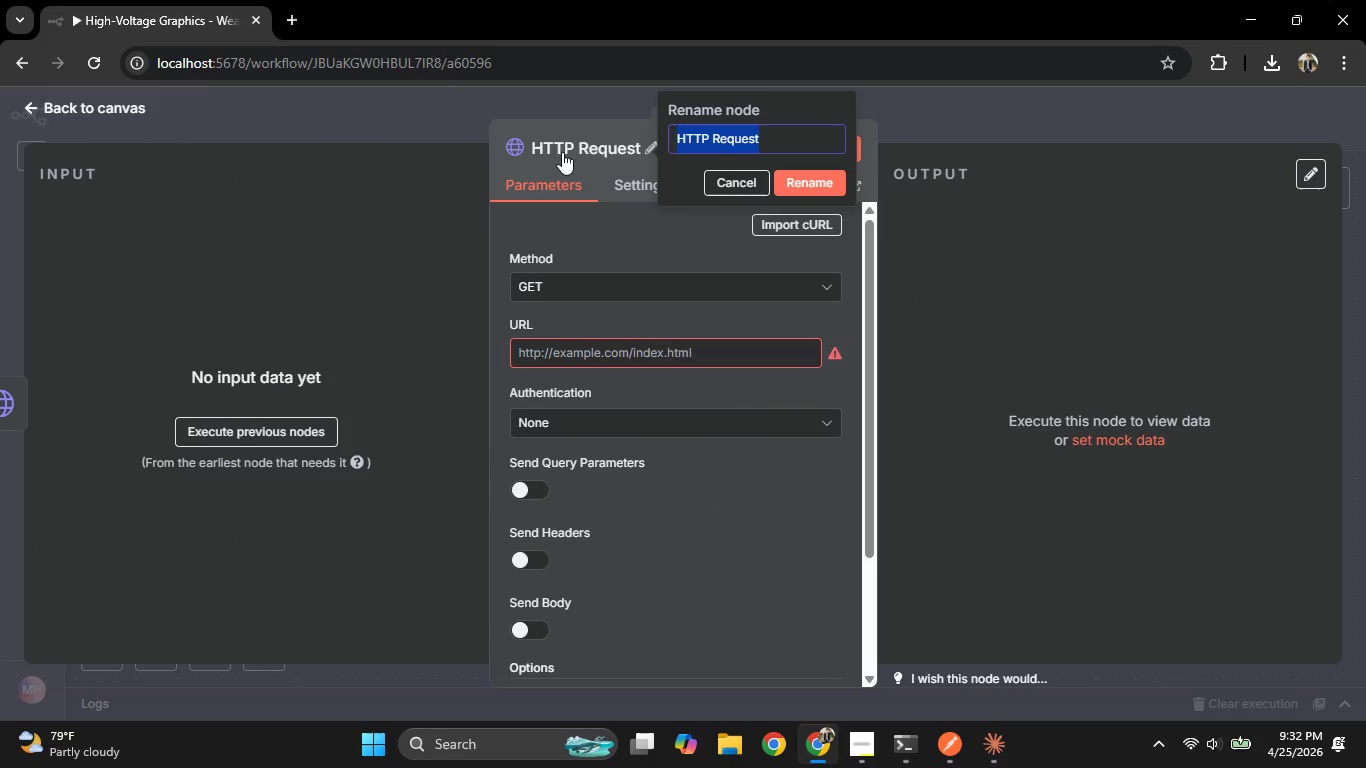 
type(Fetch 25h )
key(Backspace)
key(Backspace)
key(Backspace)
type(4h Forecast (open-meteo))
 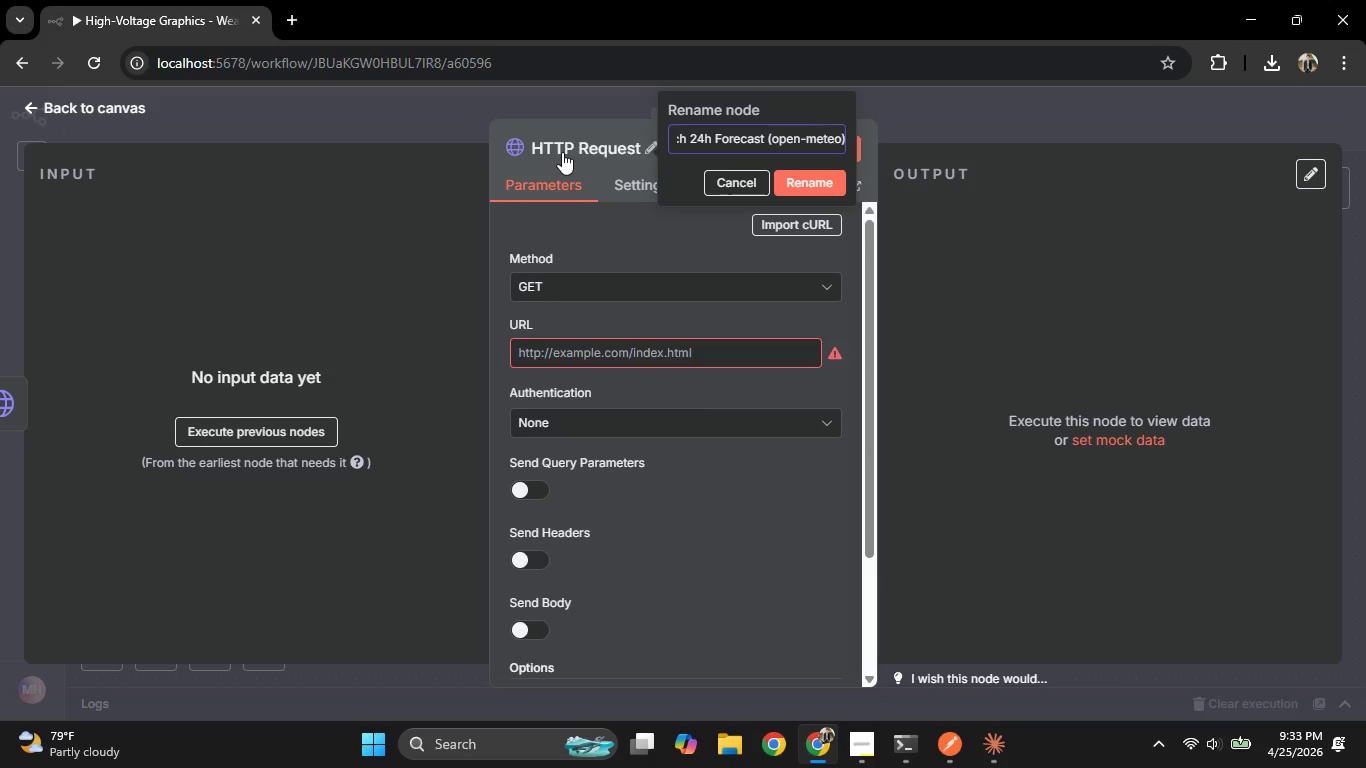 
wait(10.52)
 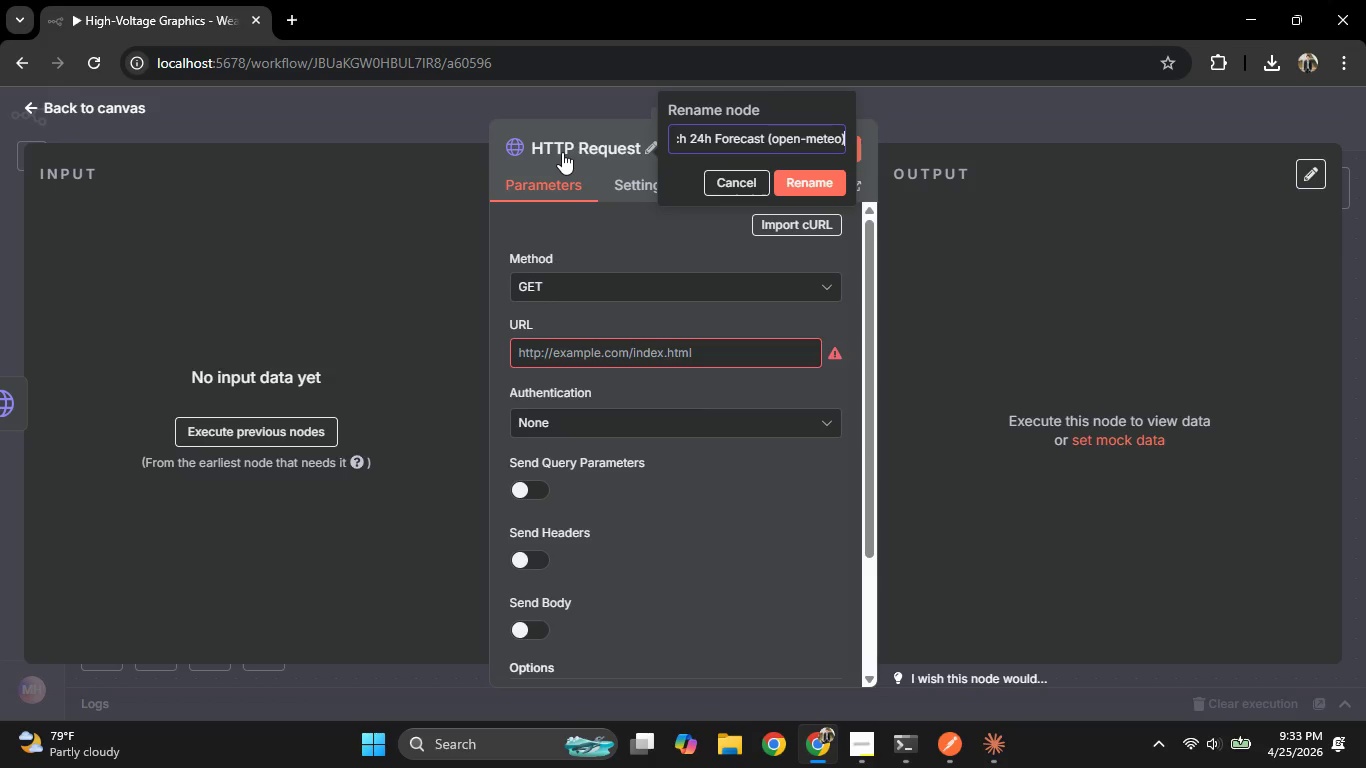 
left_click([557, 356])
 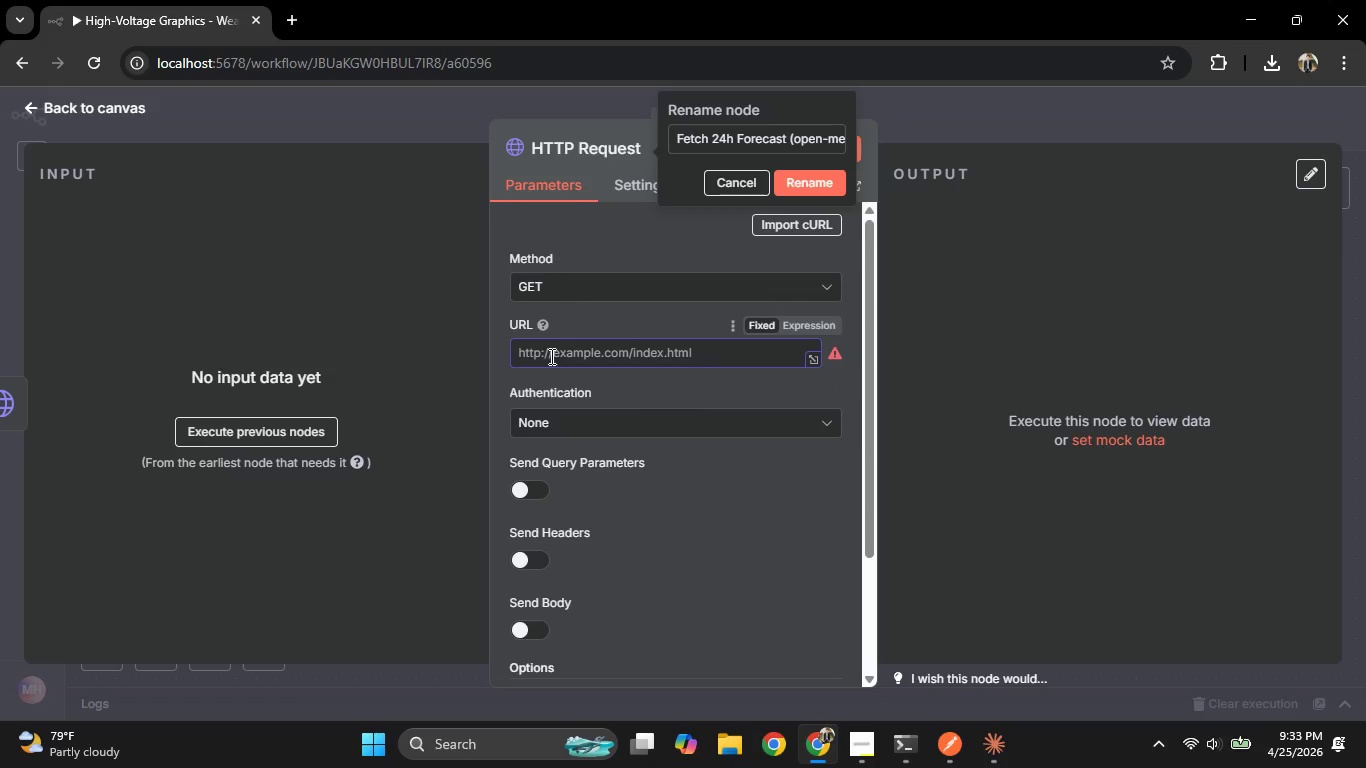 
mouse_move([5, 418])
 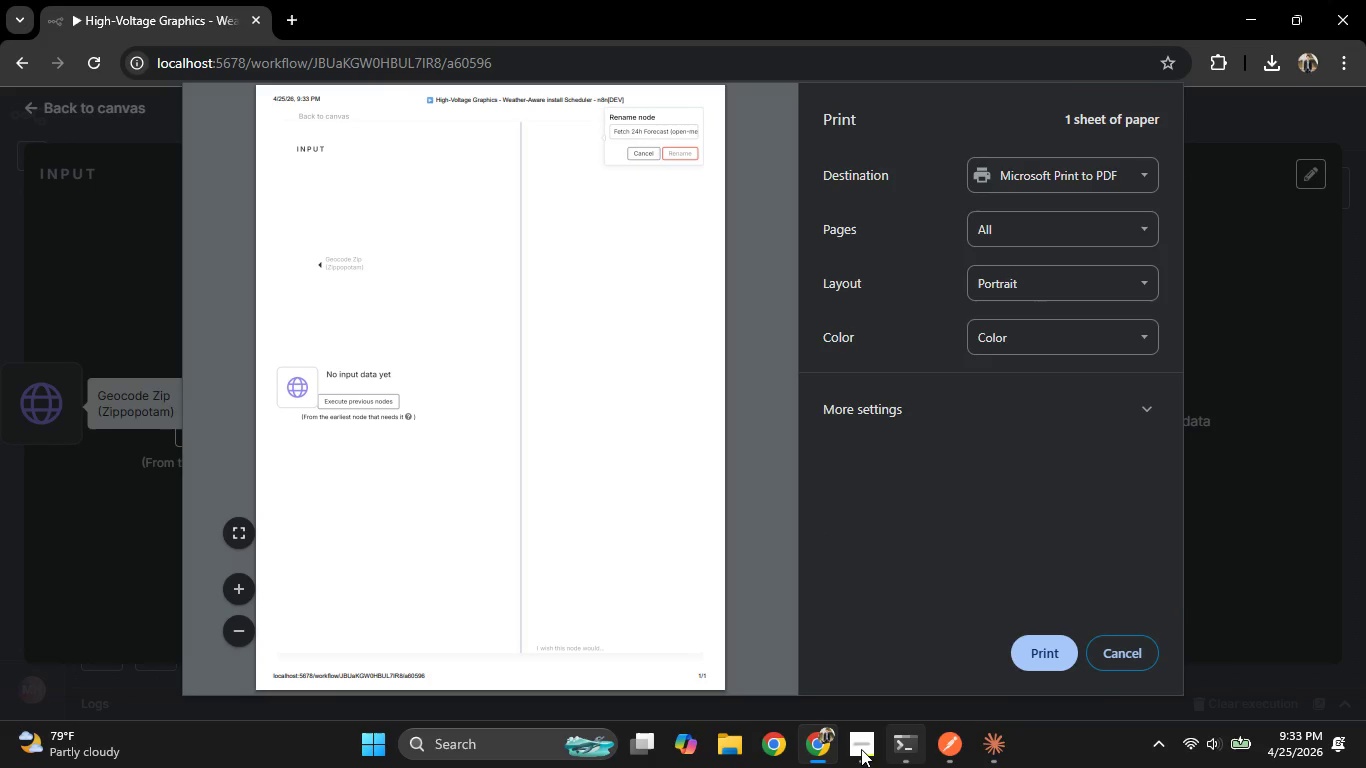 
left_click([1138, 633])
 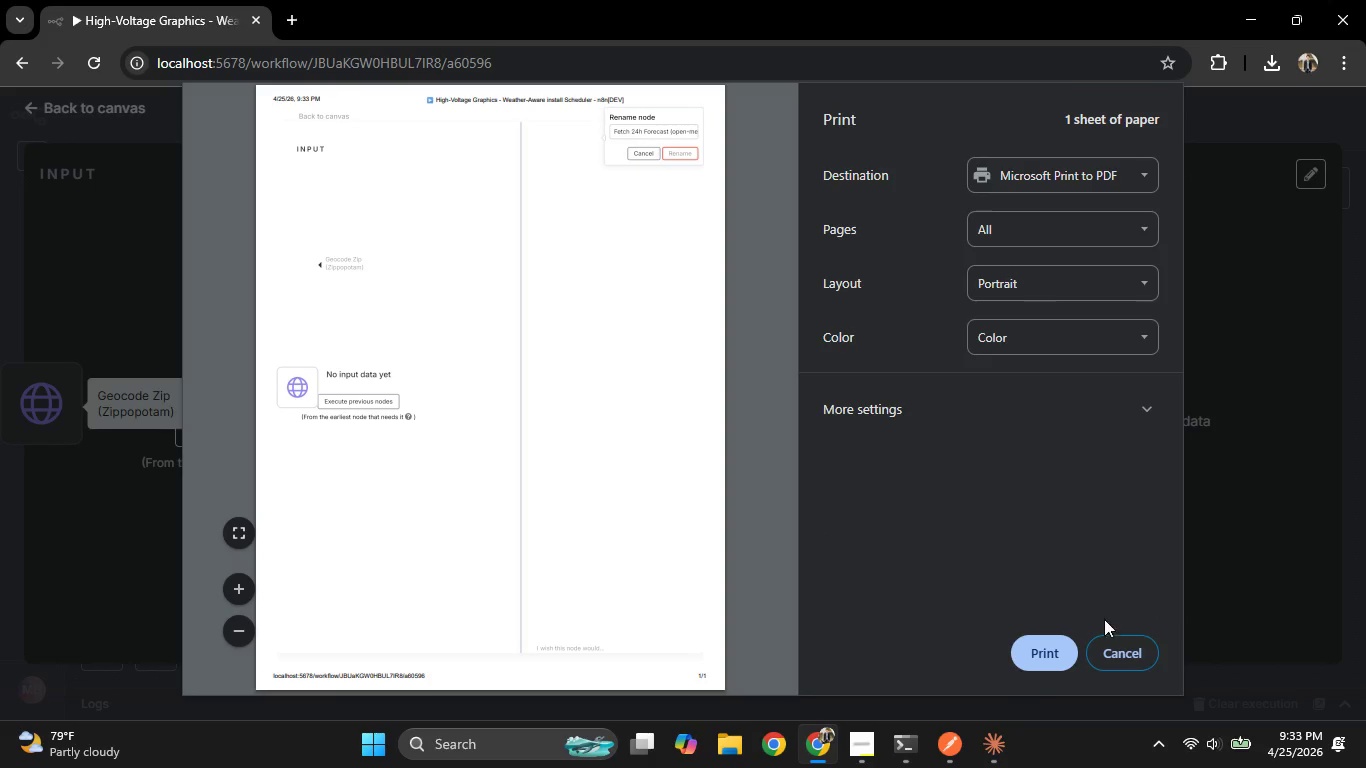 
left_click_drag(start_coordinate=[1104, 630], to_coordinate=[1110, 633])
 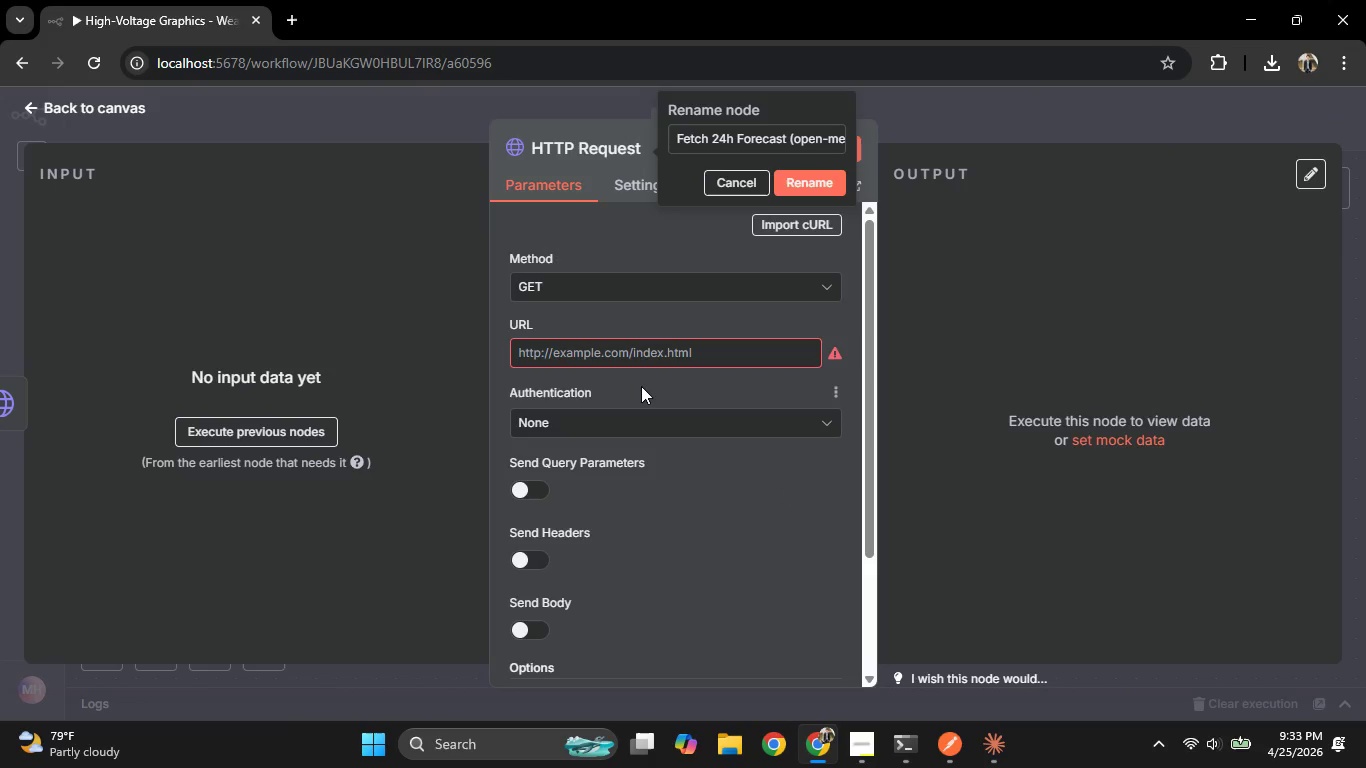 
wait(5.48)
 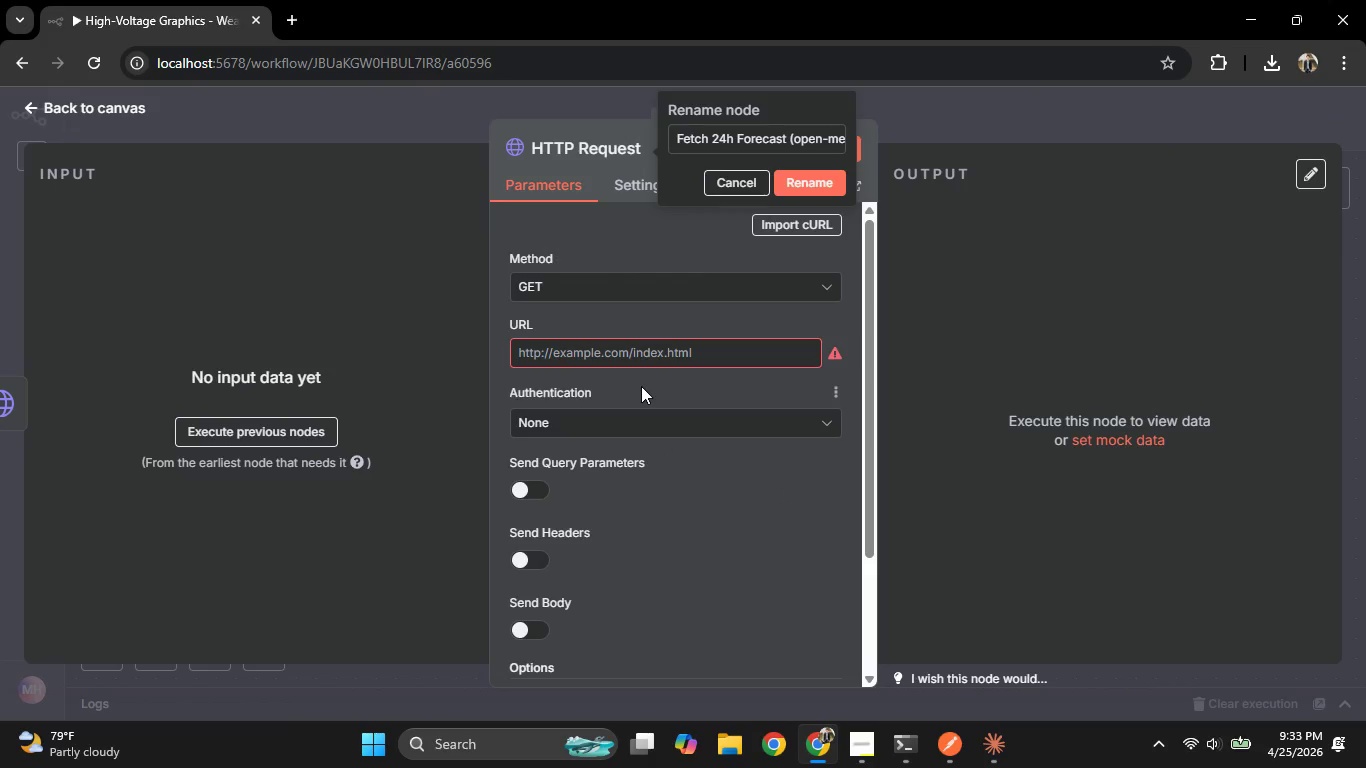 
left_click([803, 174])
 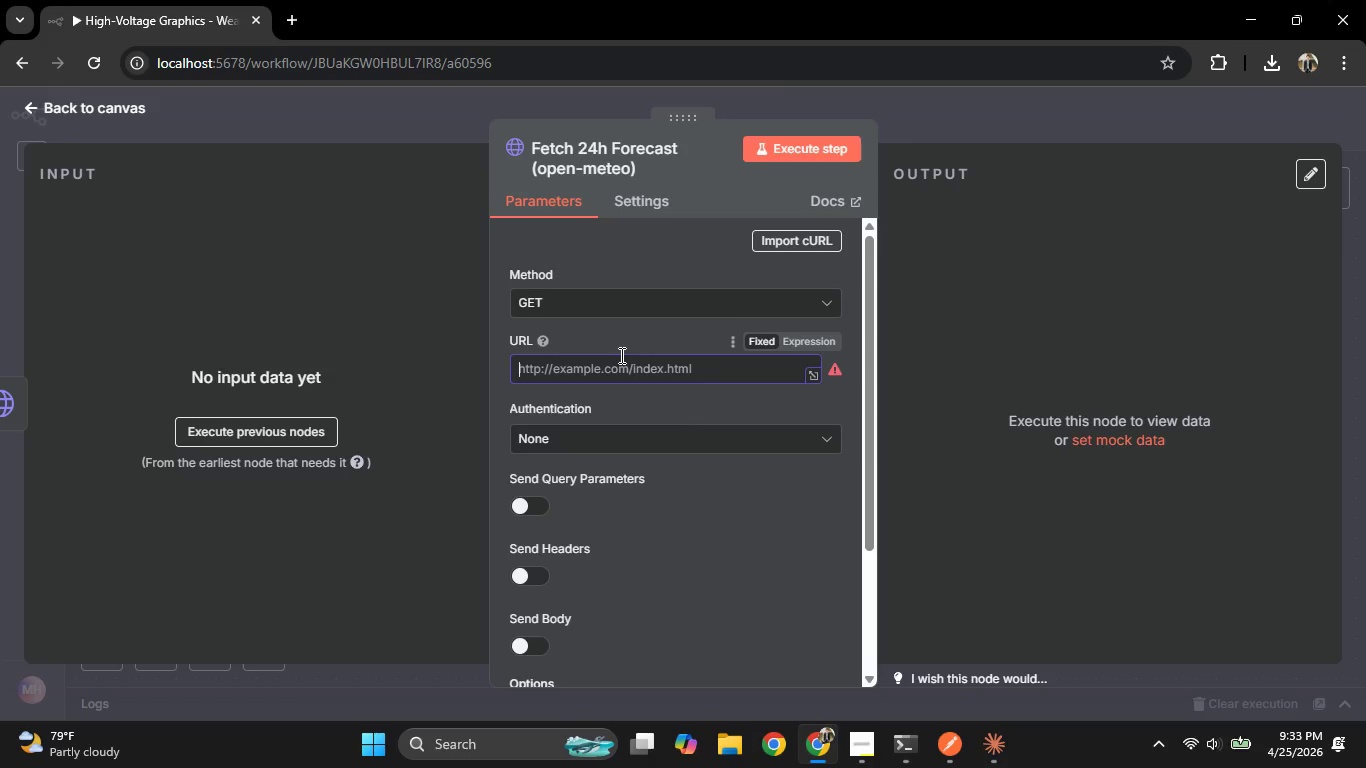 
type(https://api.open-meteo.com/v1/forecast>)
key(Backspace)
type(?lat)
 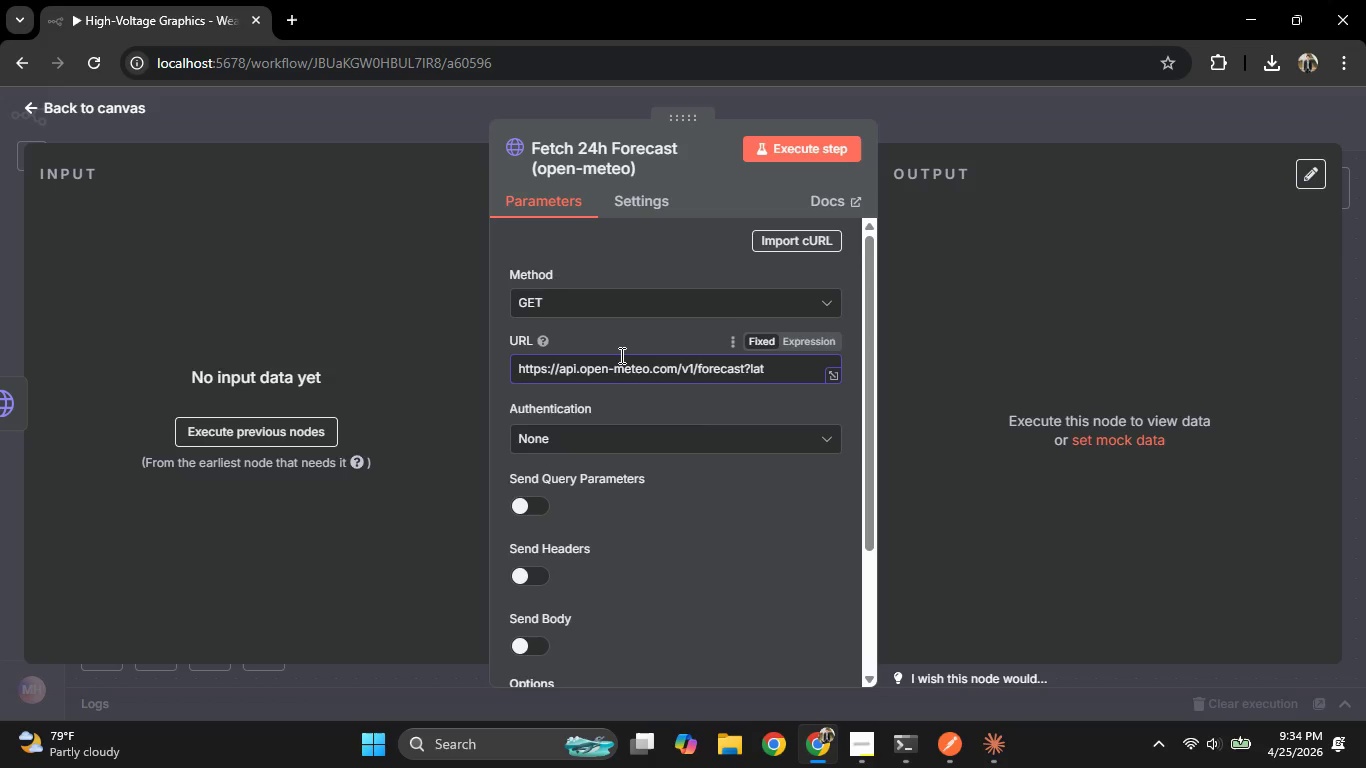 
type(itude=)
 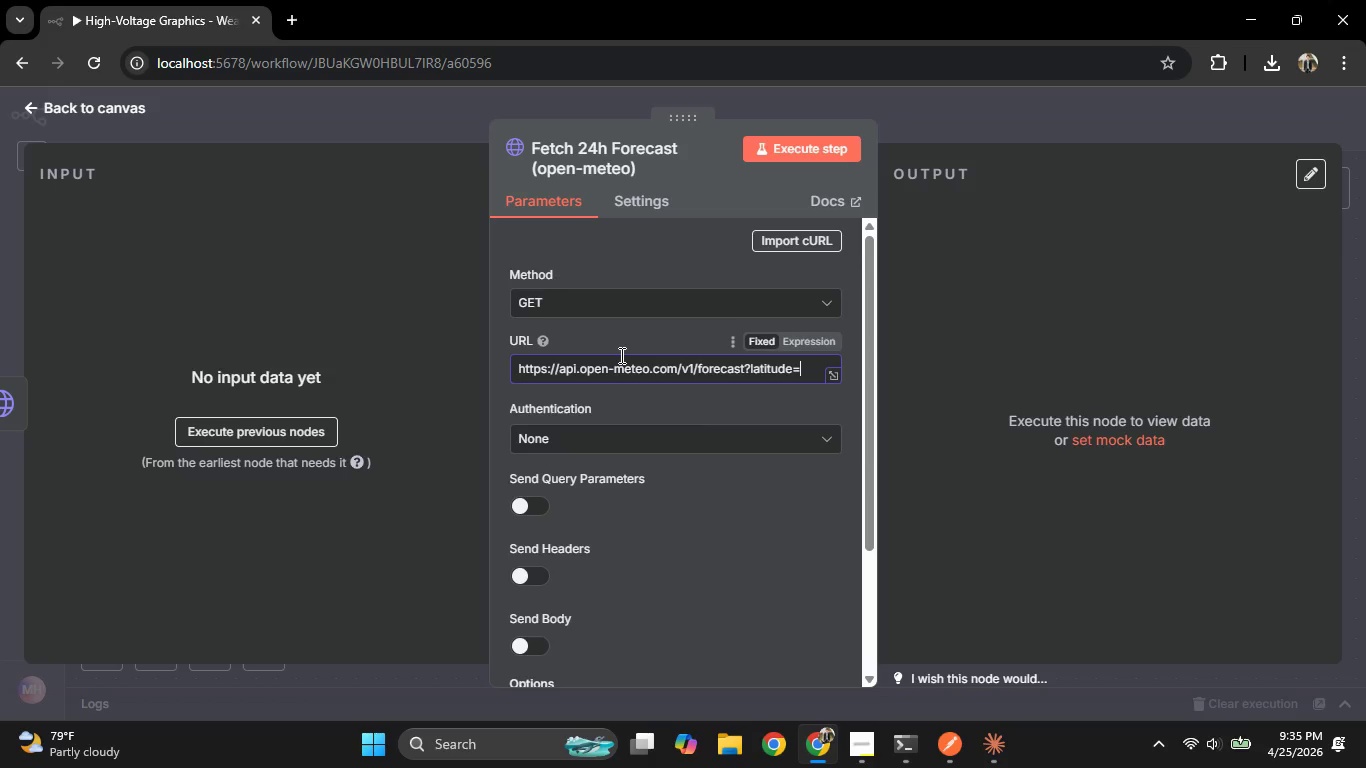 
wait(50.16)
 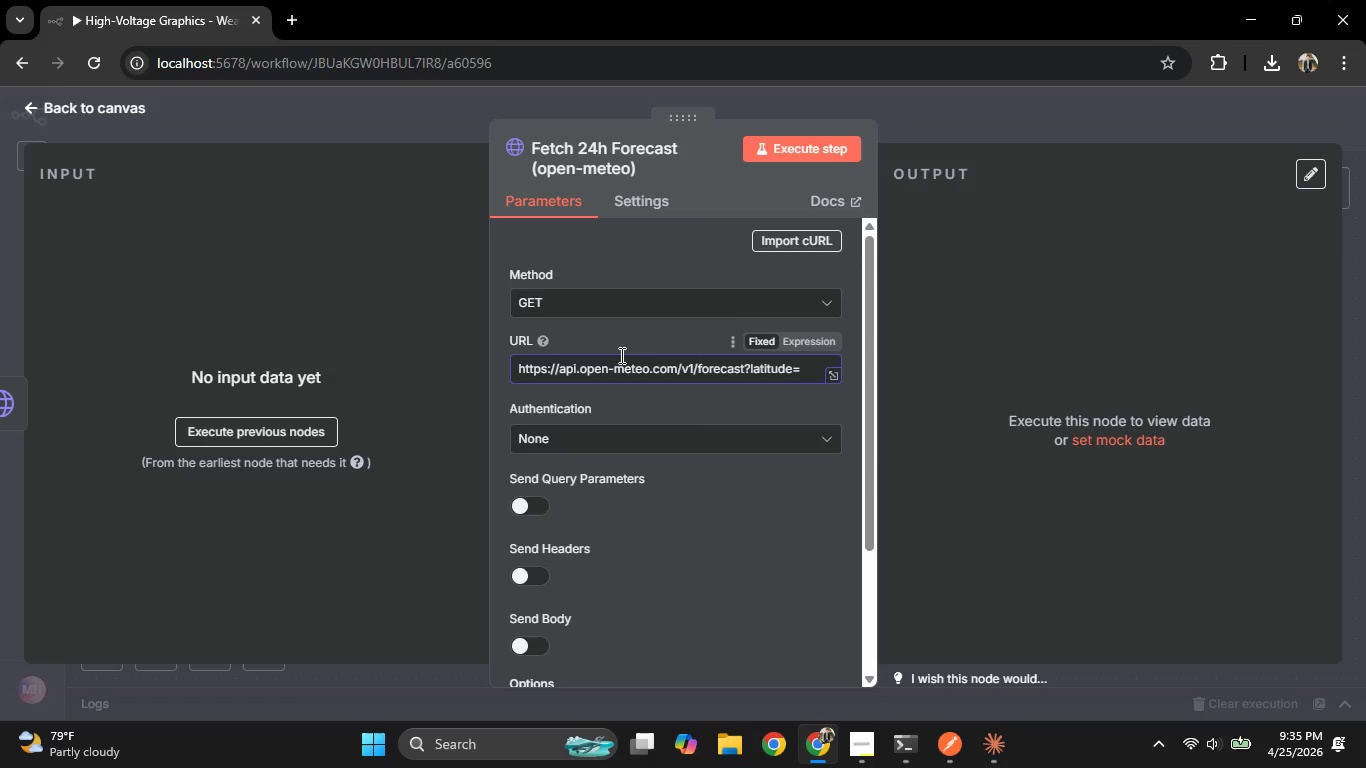 
key(Shift+BracketLeft)
 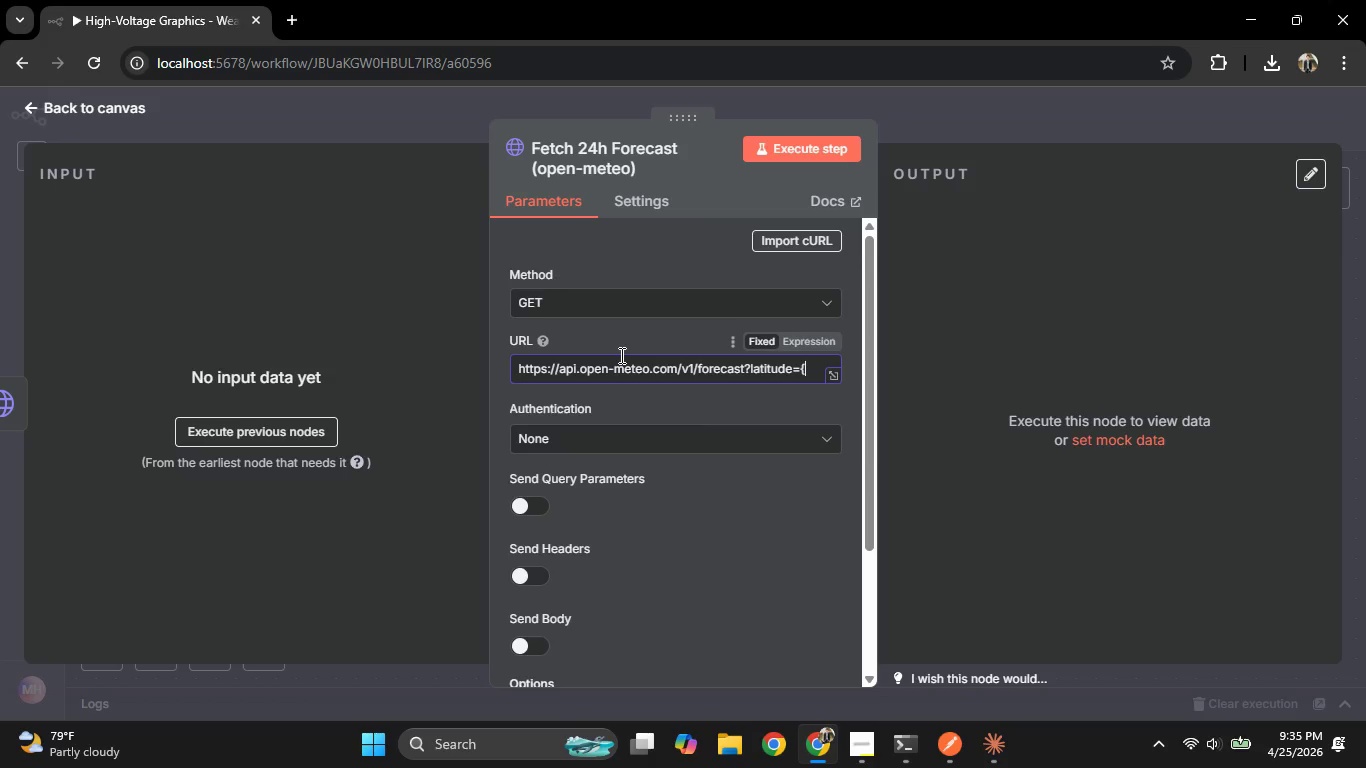 
key(Shift+BracketLeft)
 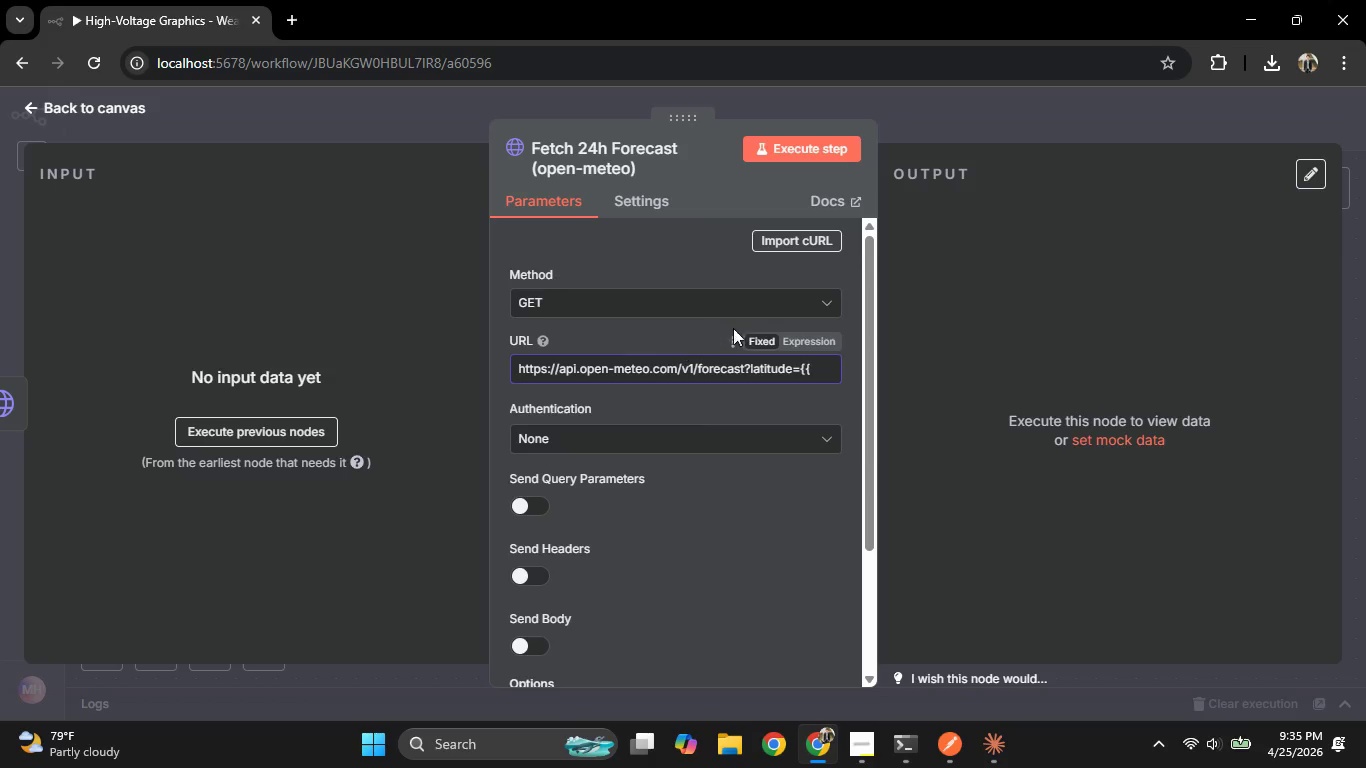 
left_click([800, 338])
 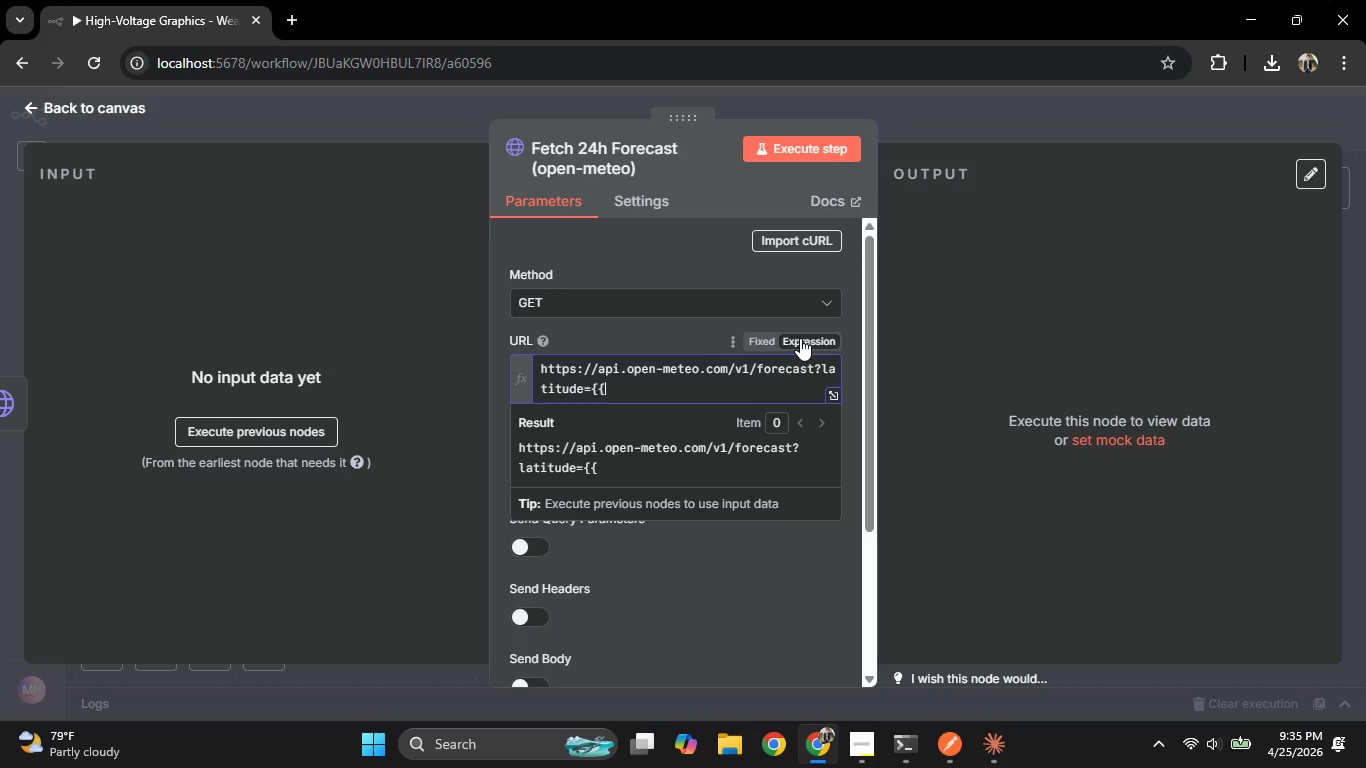 
key(Shift+BracketRight)
 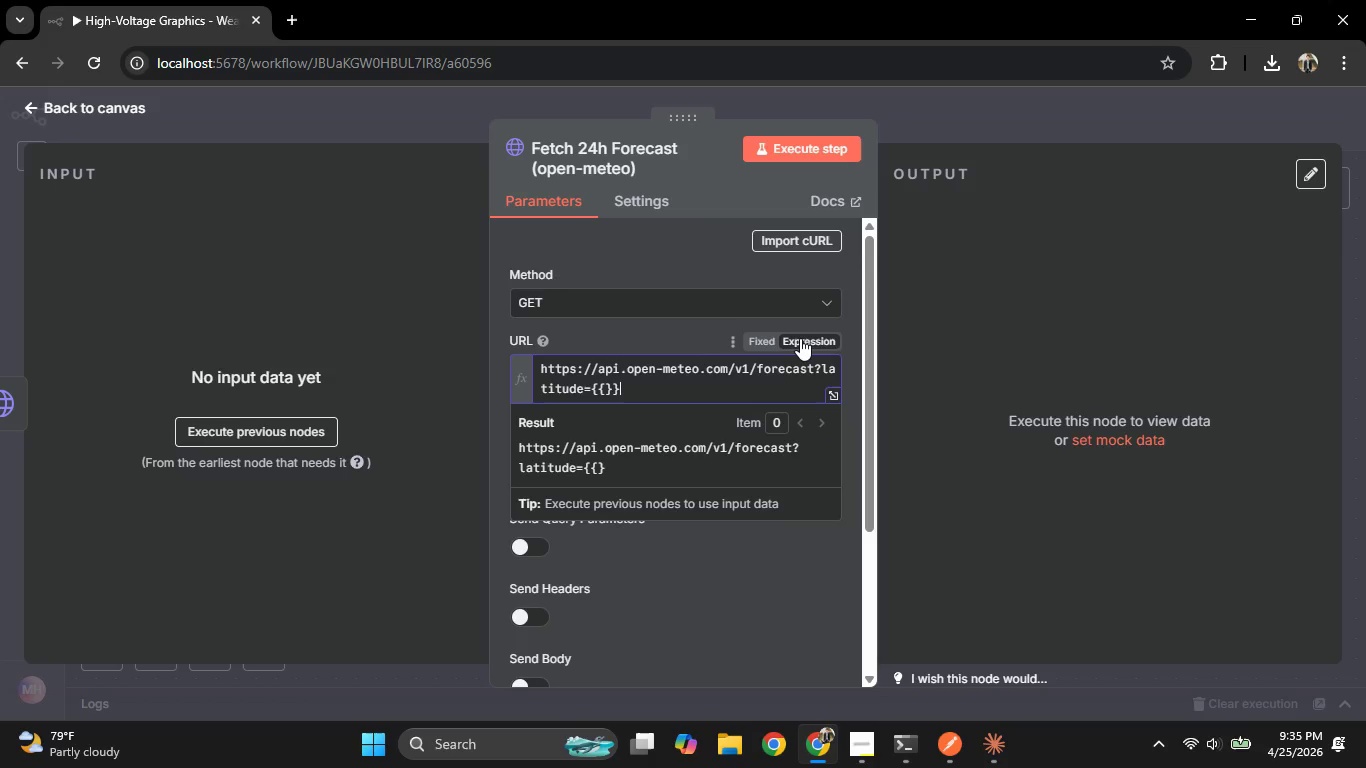 
key(Shift+BracketRight)
 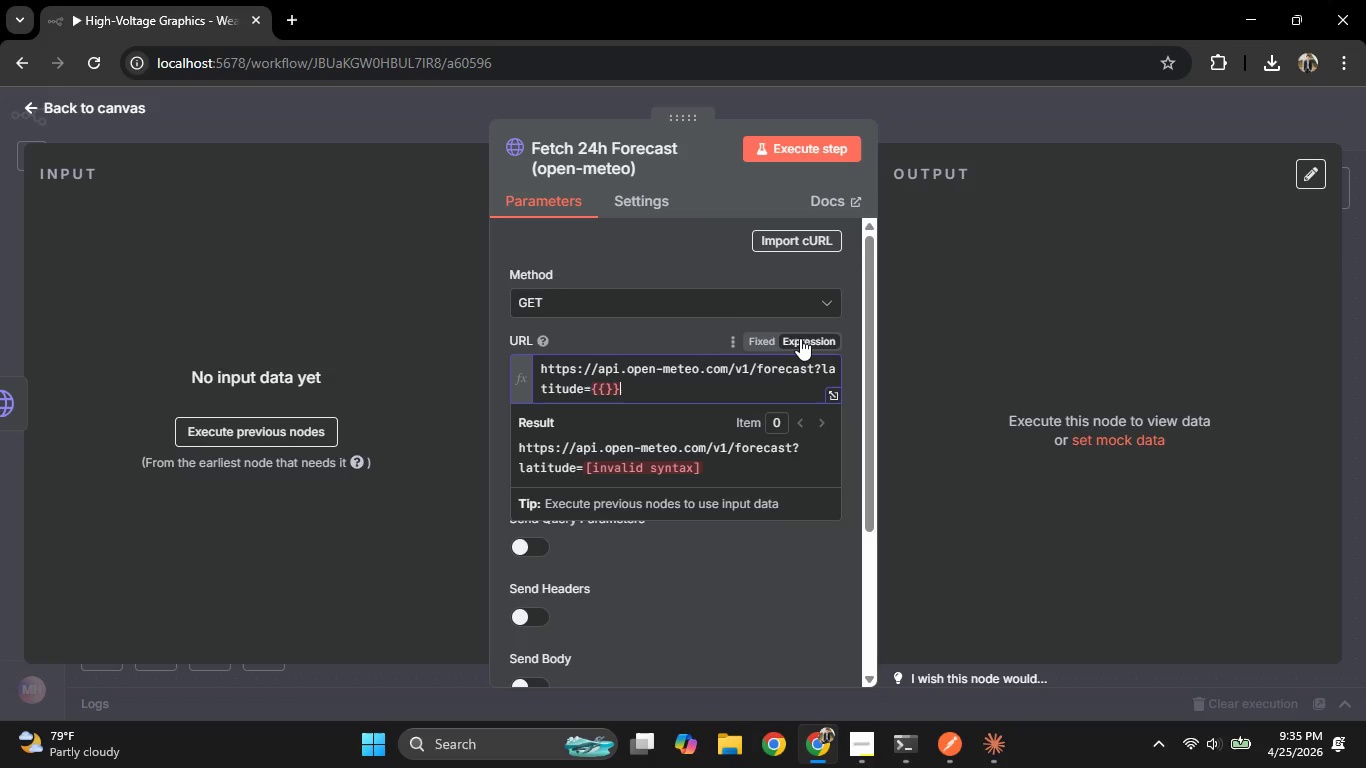 
key(ArrowLeft)
 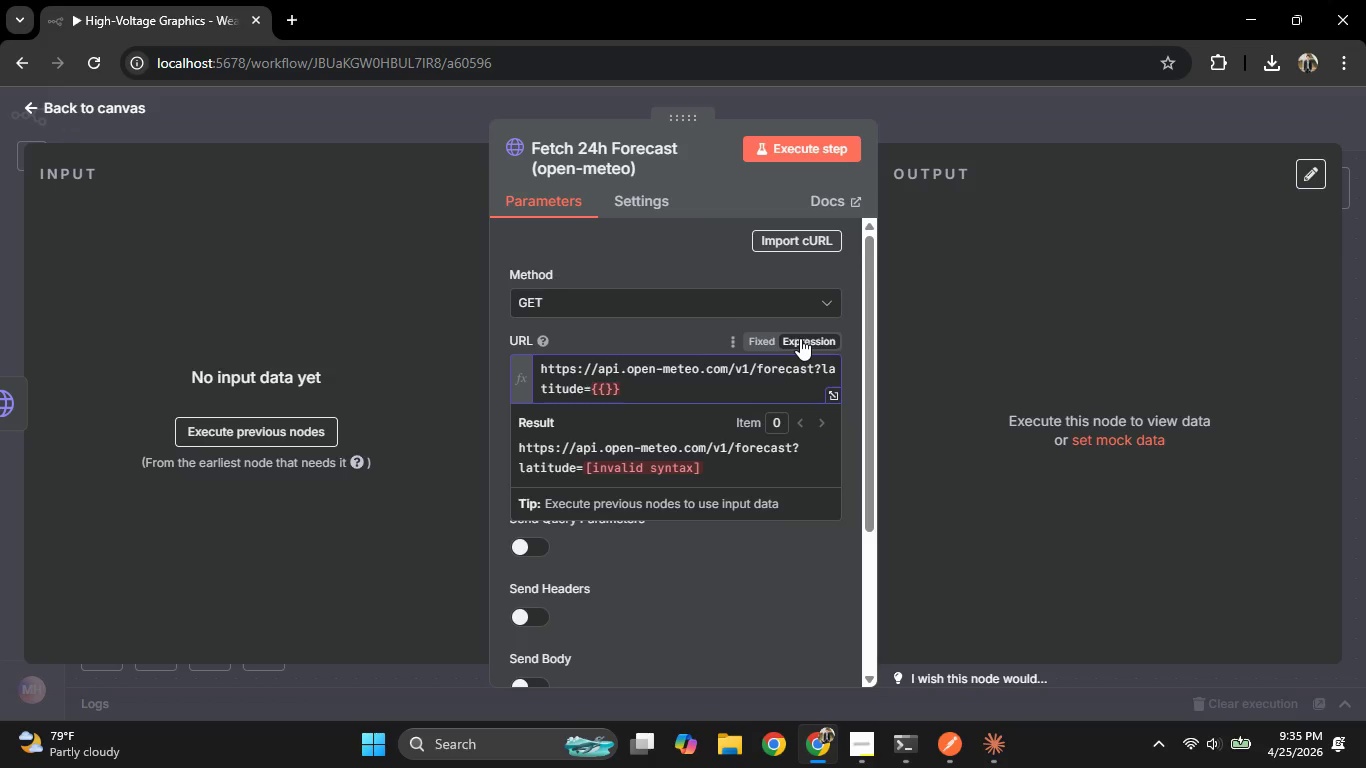 
key(ArrowLeft)
 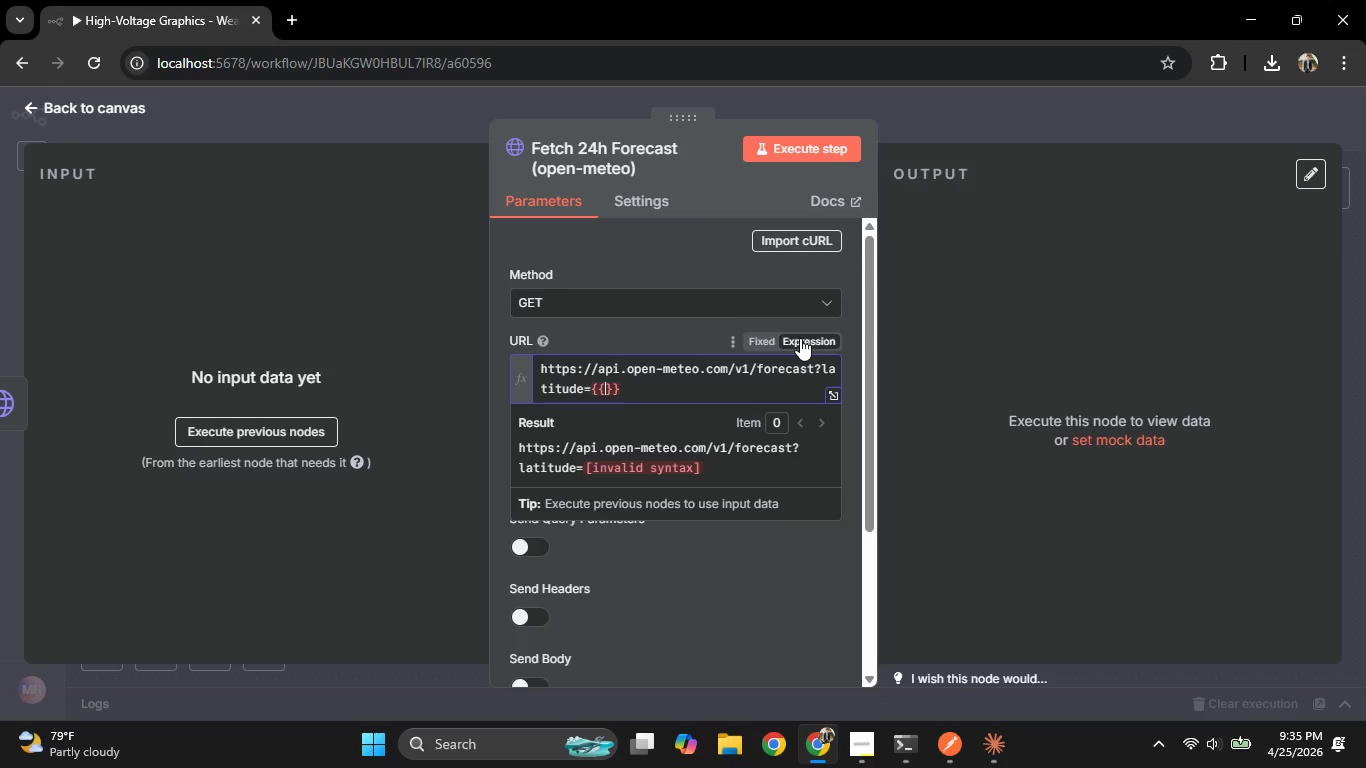 
key(ArrowRight)
 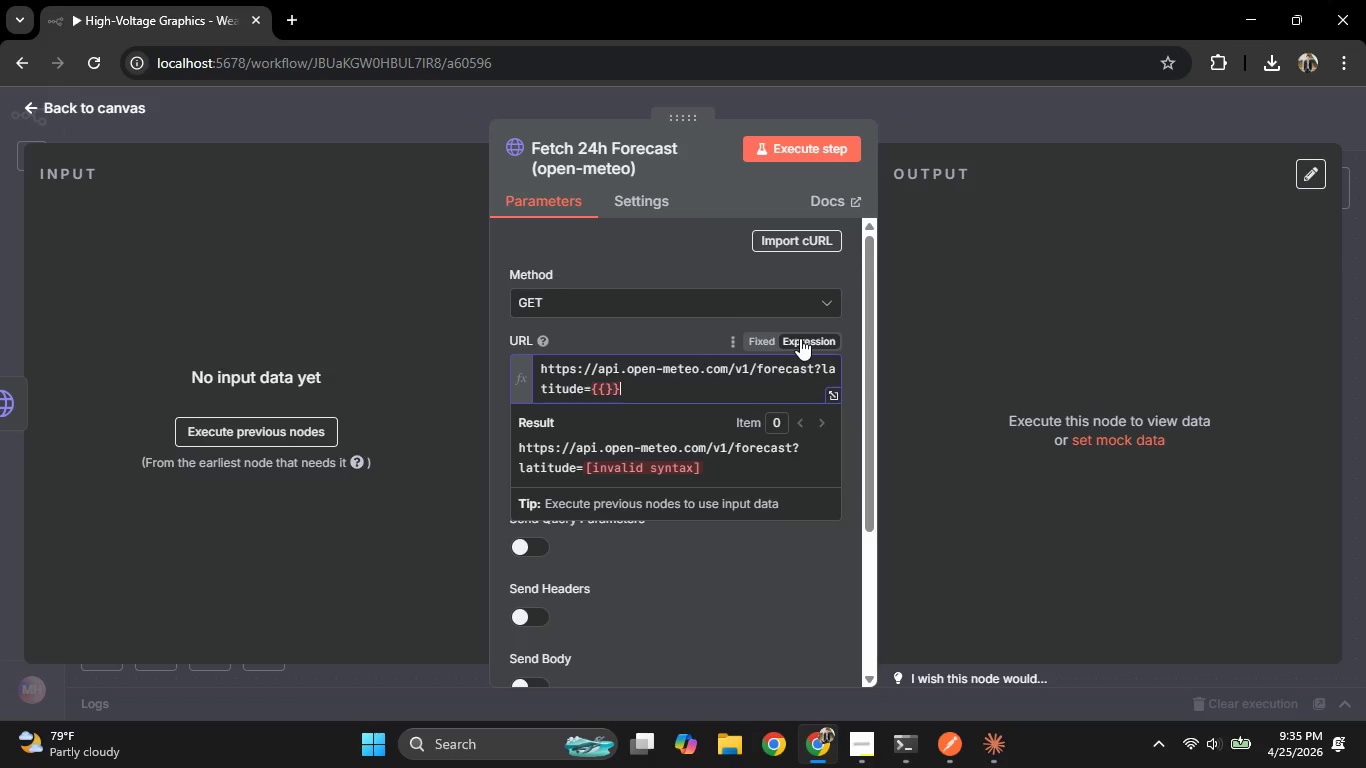 
key(ArrowRight)
 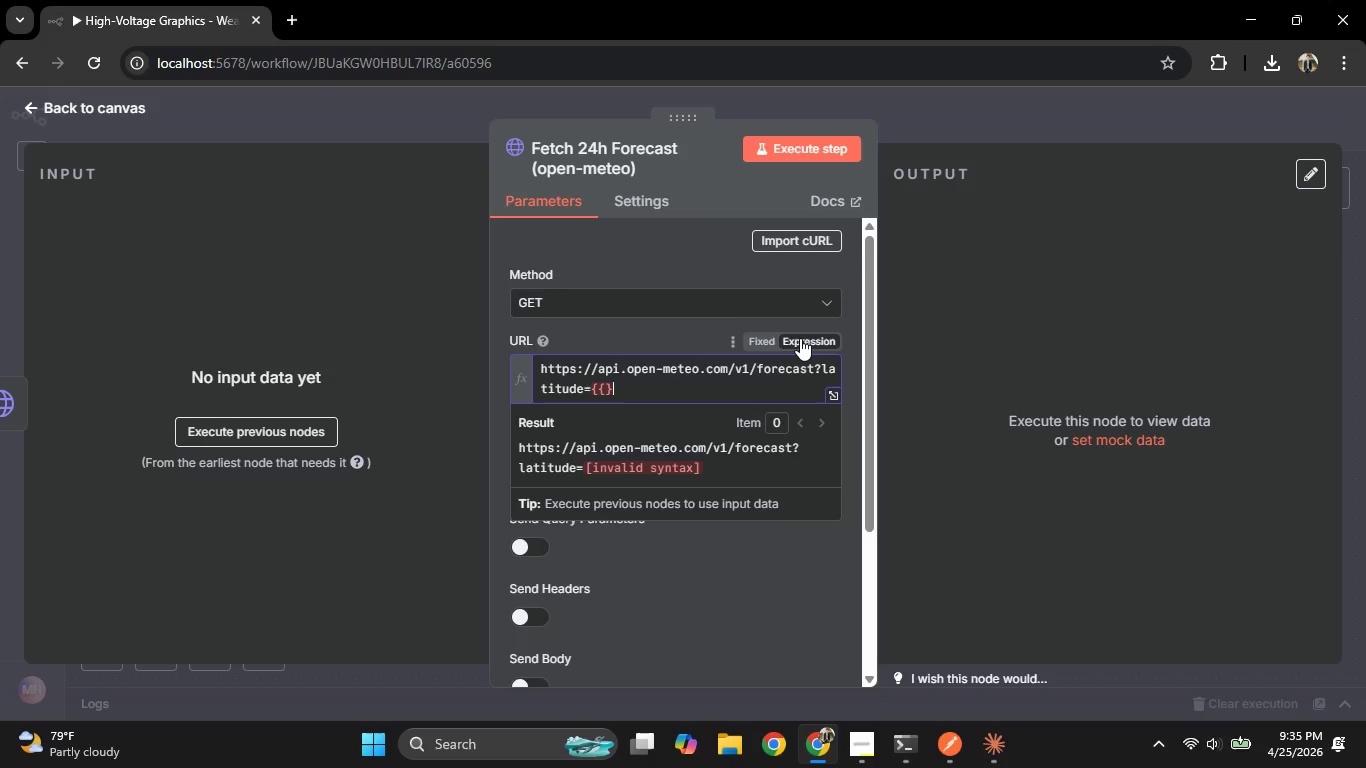 
key(Backspace)
 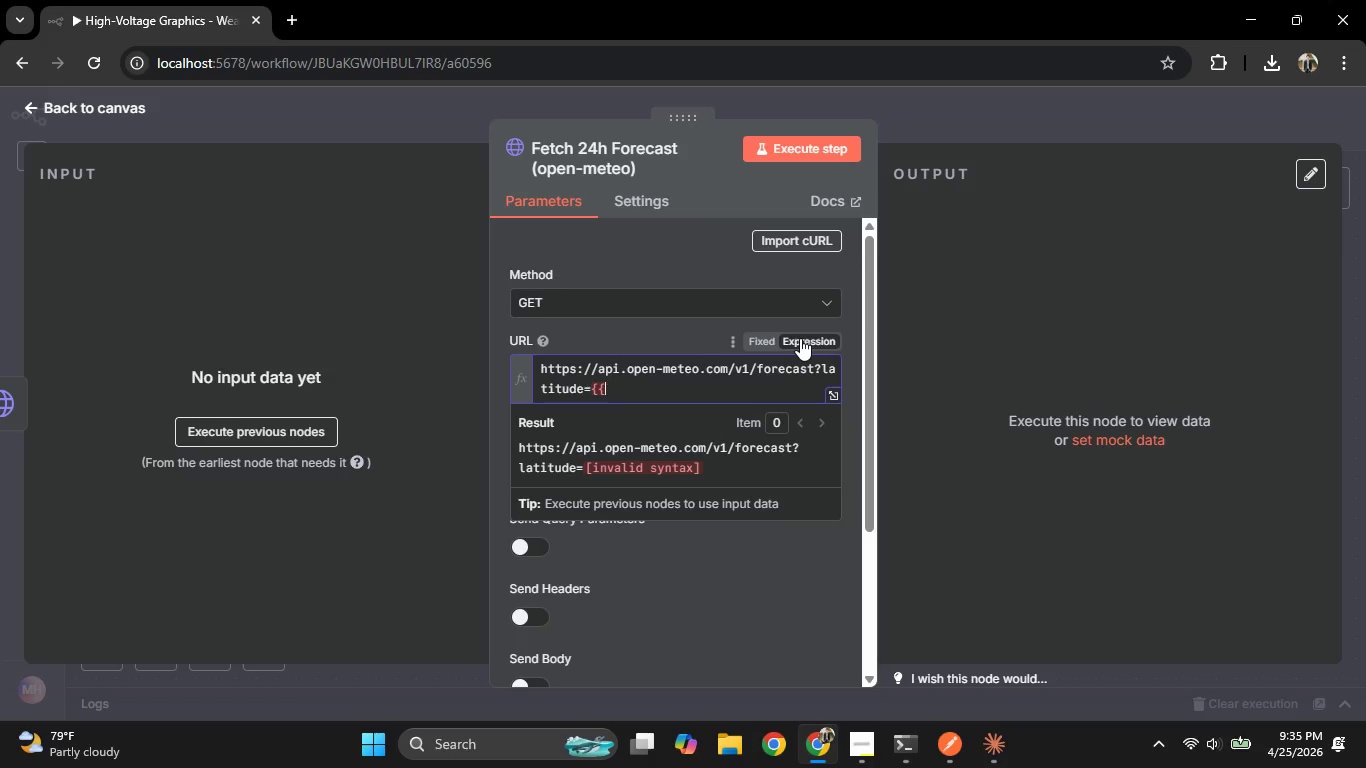 
key(Backspace)
 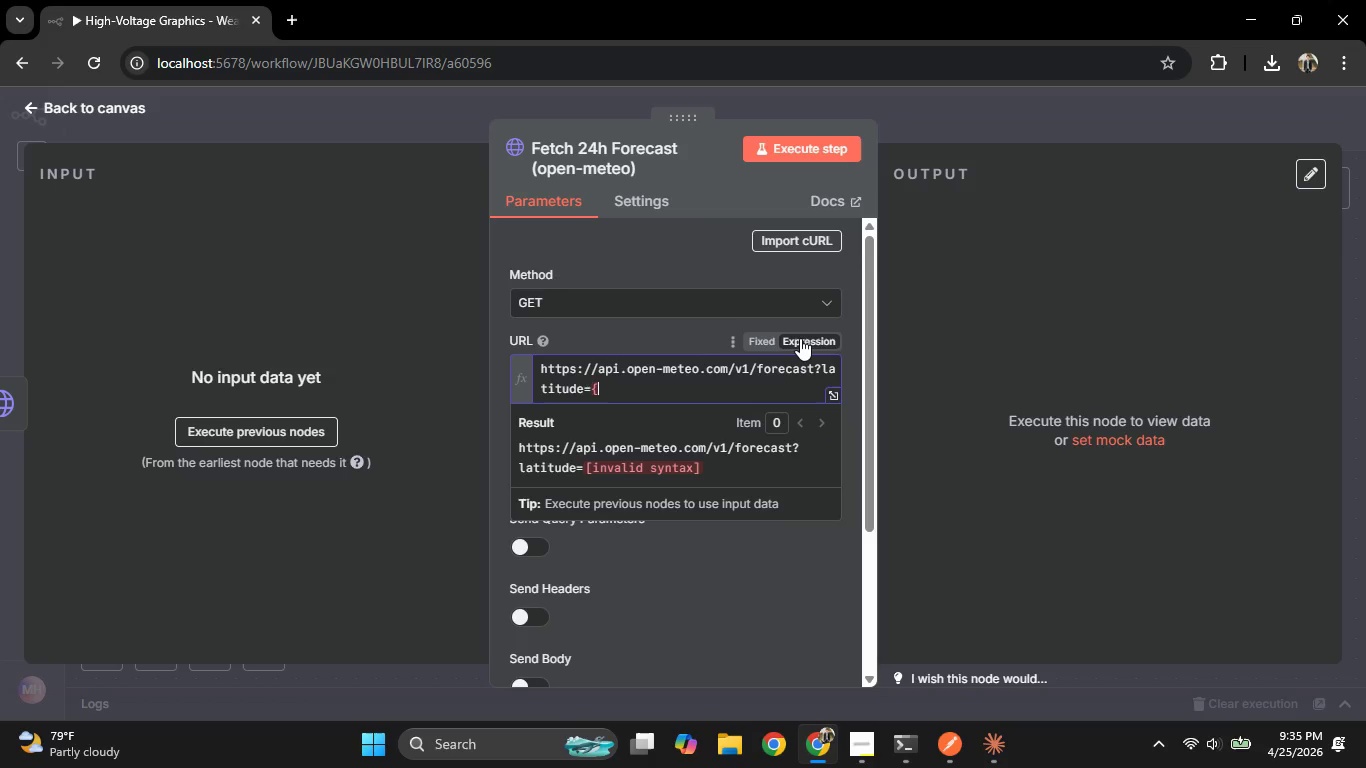 
key(Backspace)
 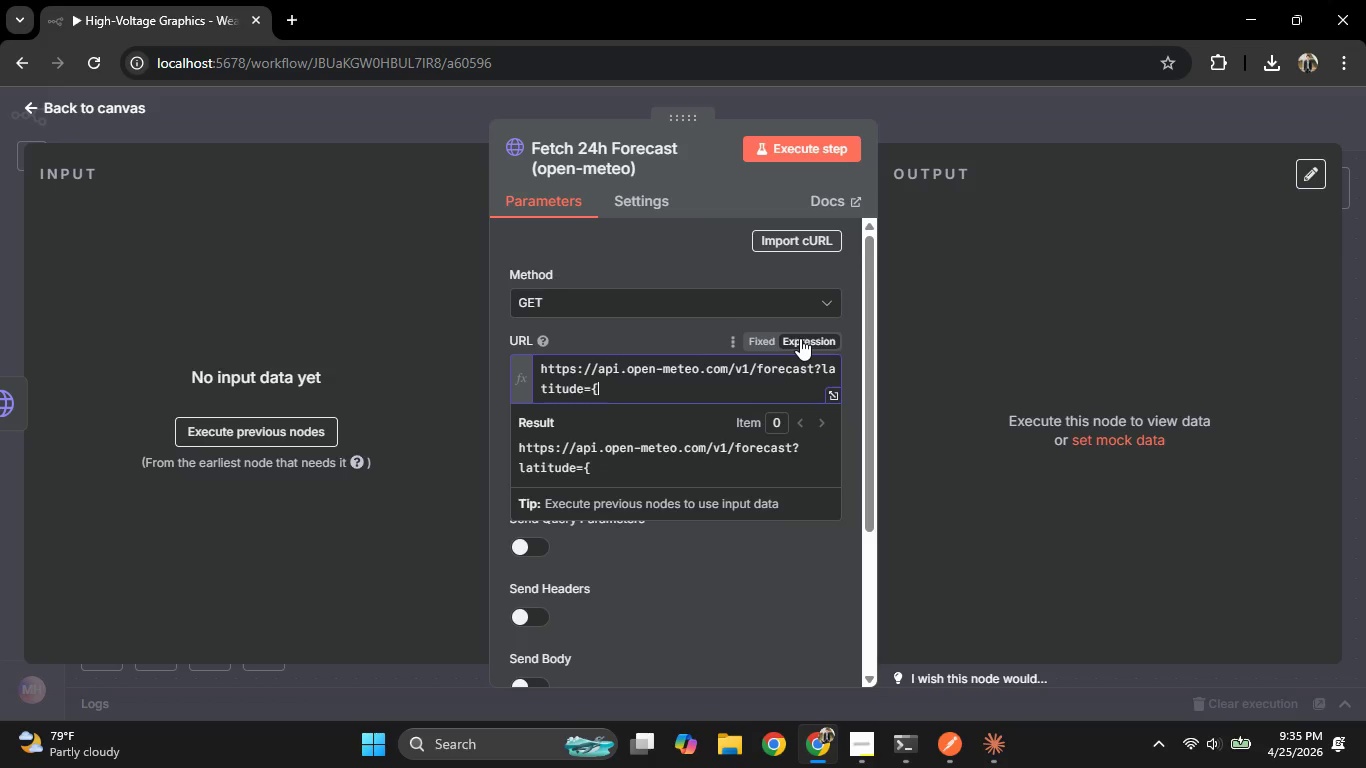 
key(Backspace)
 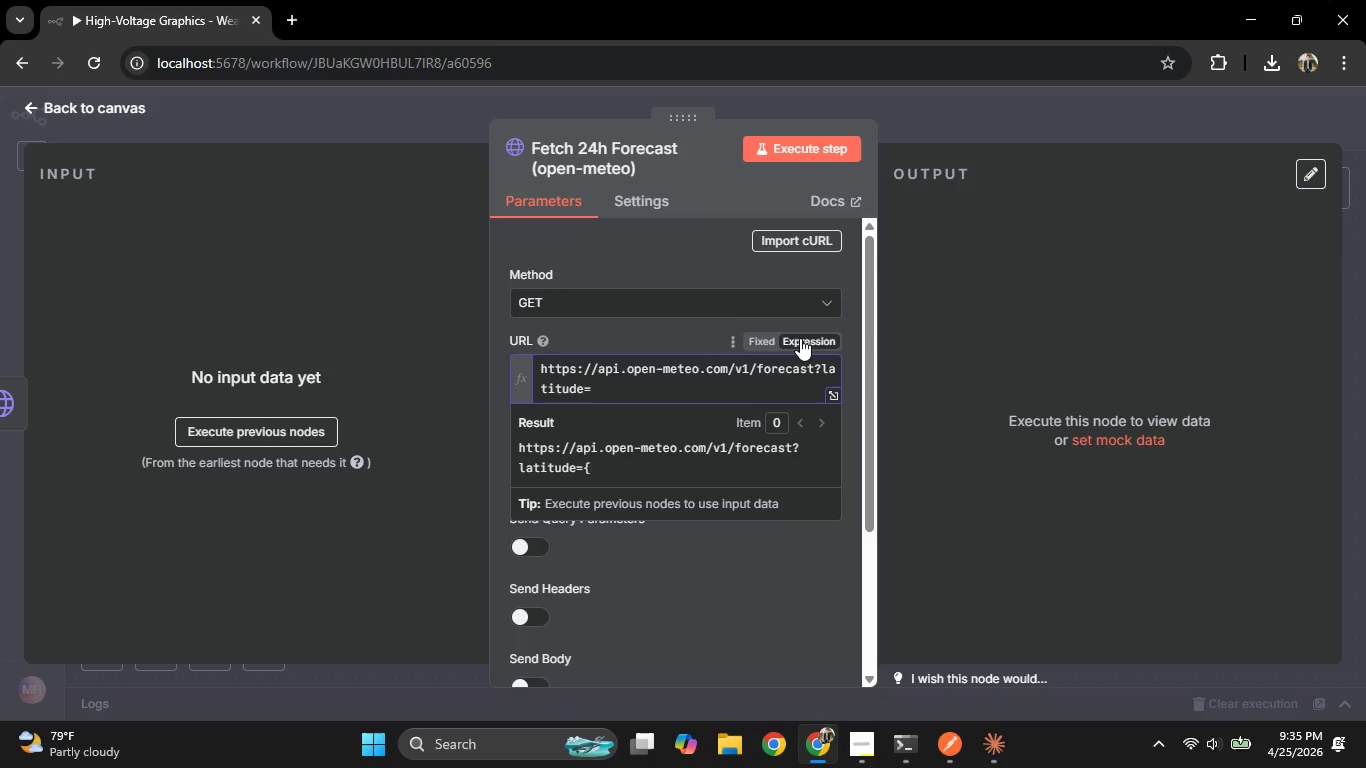 
key(Shift+BracketLeft)
 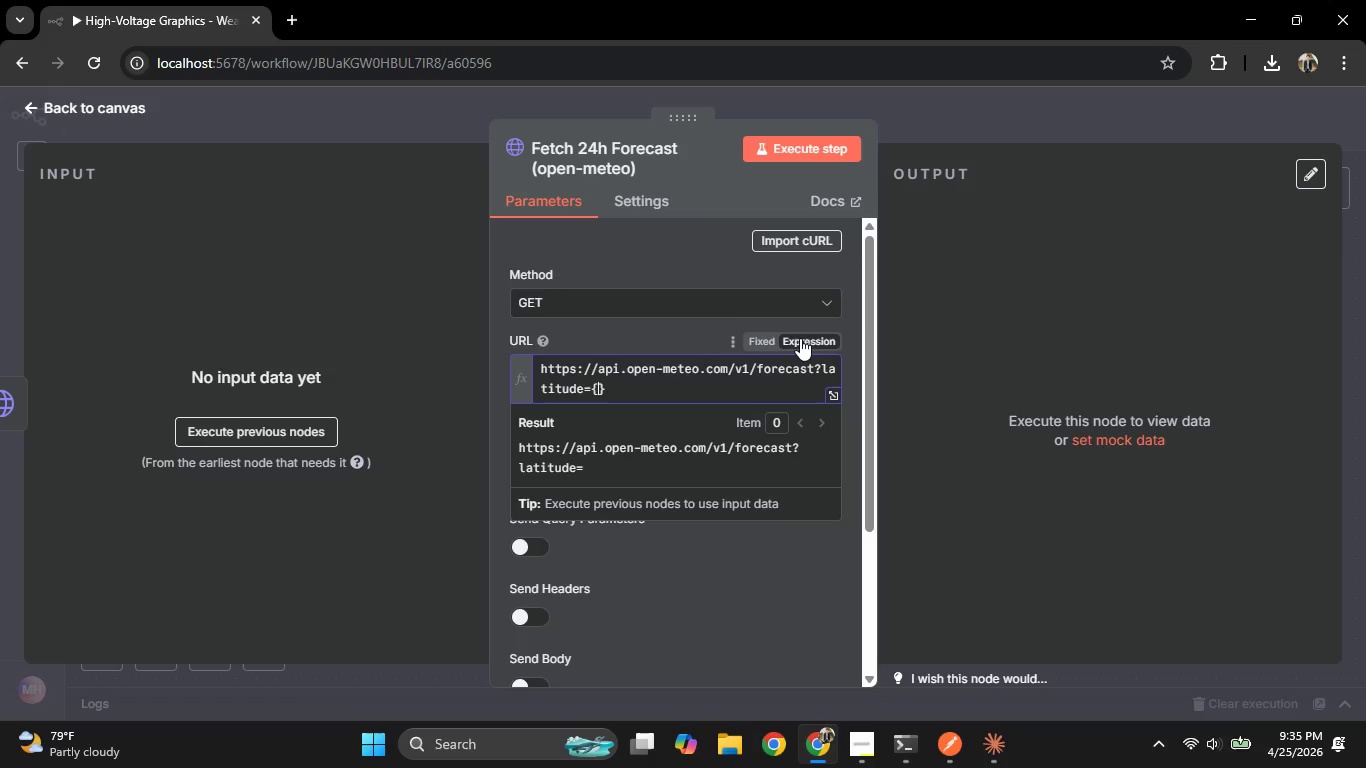 
key(Shift+BracketLeft)
 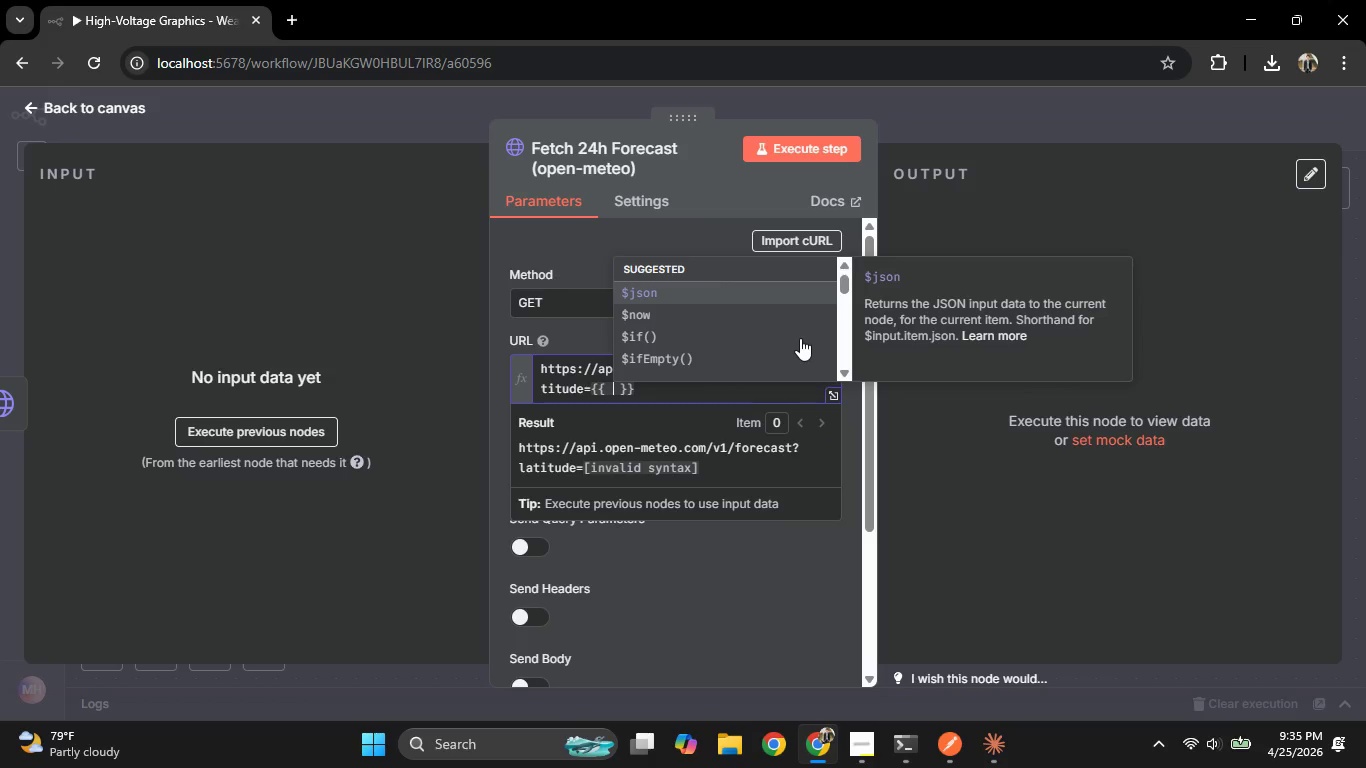 
key(Enter)
 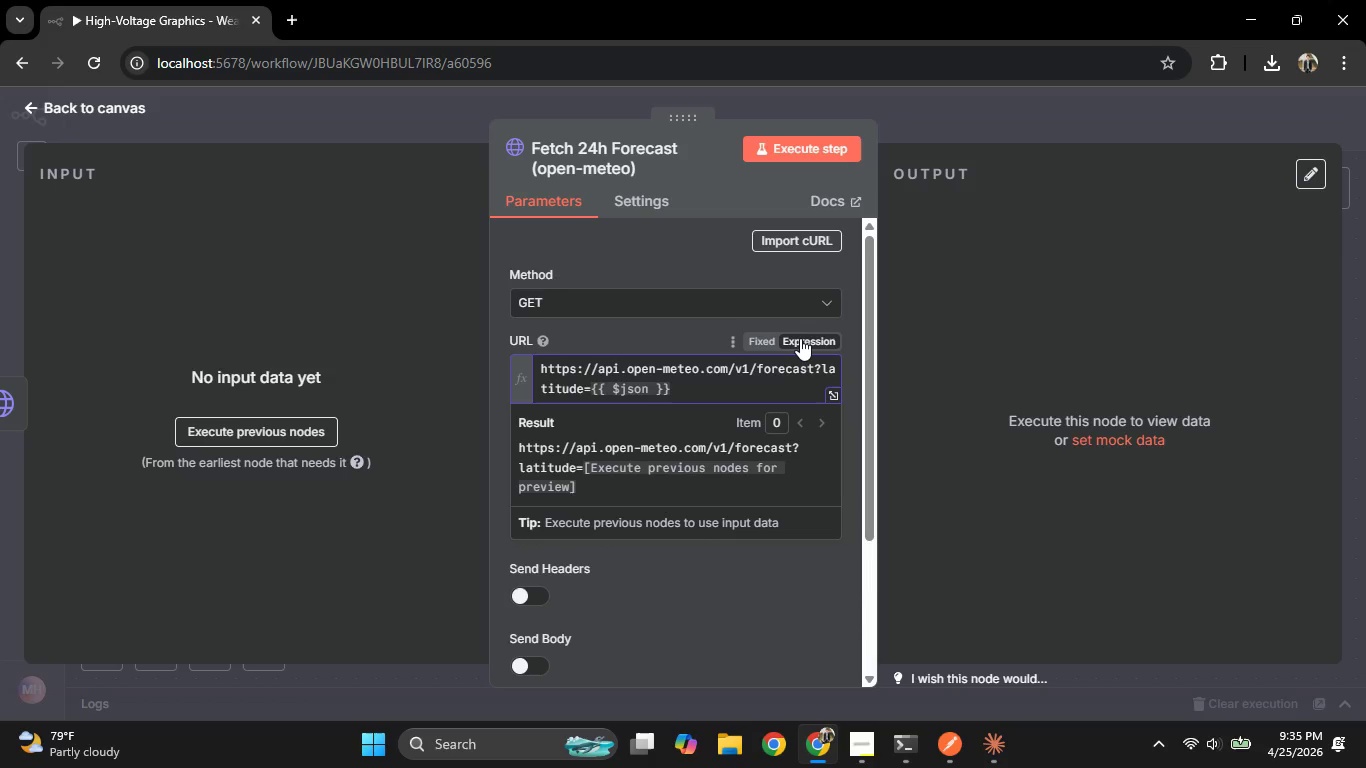 
type(.pl)
 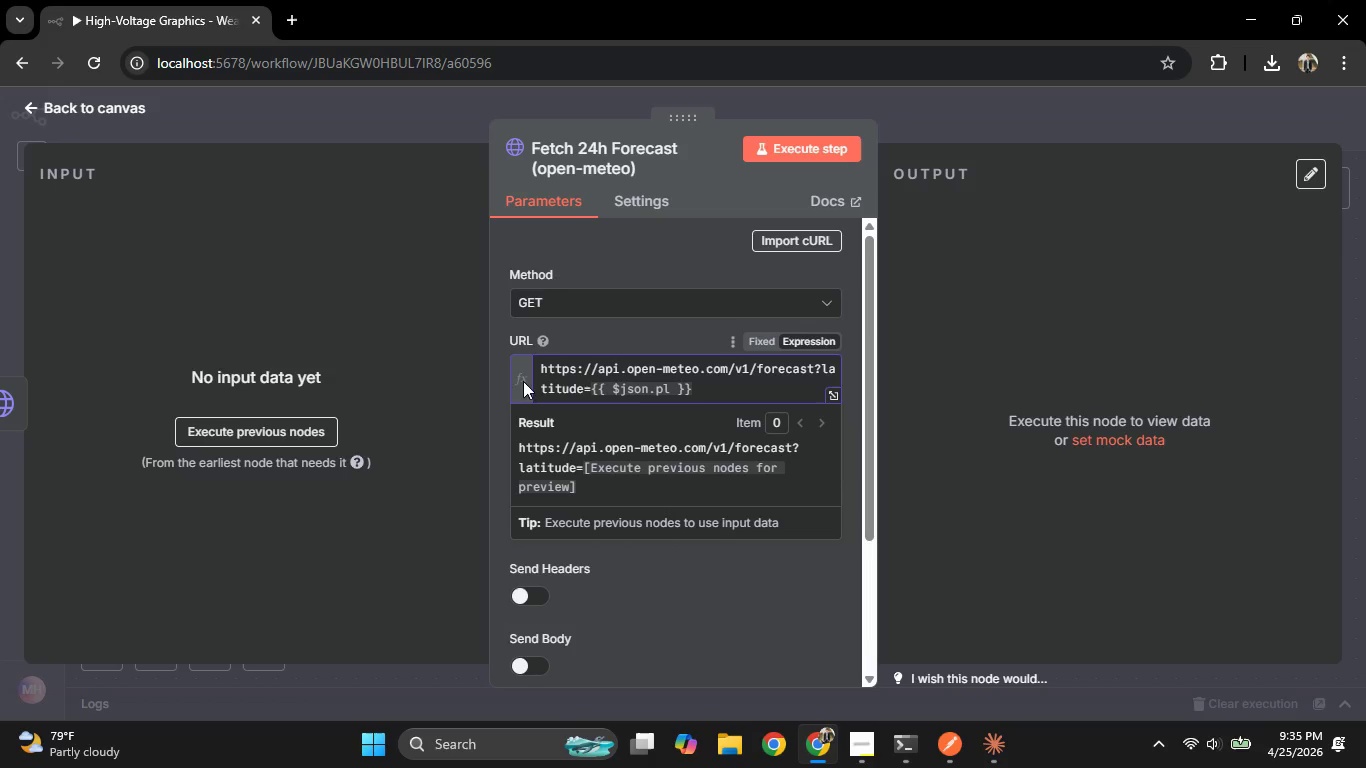 
left_click([0, 251])
 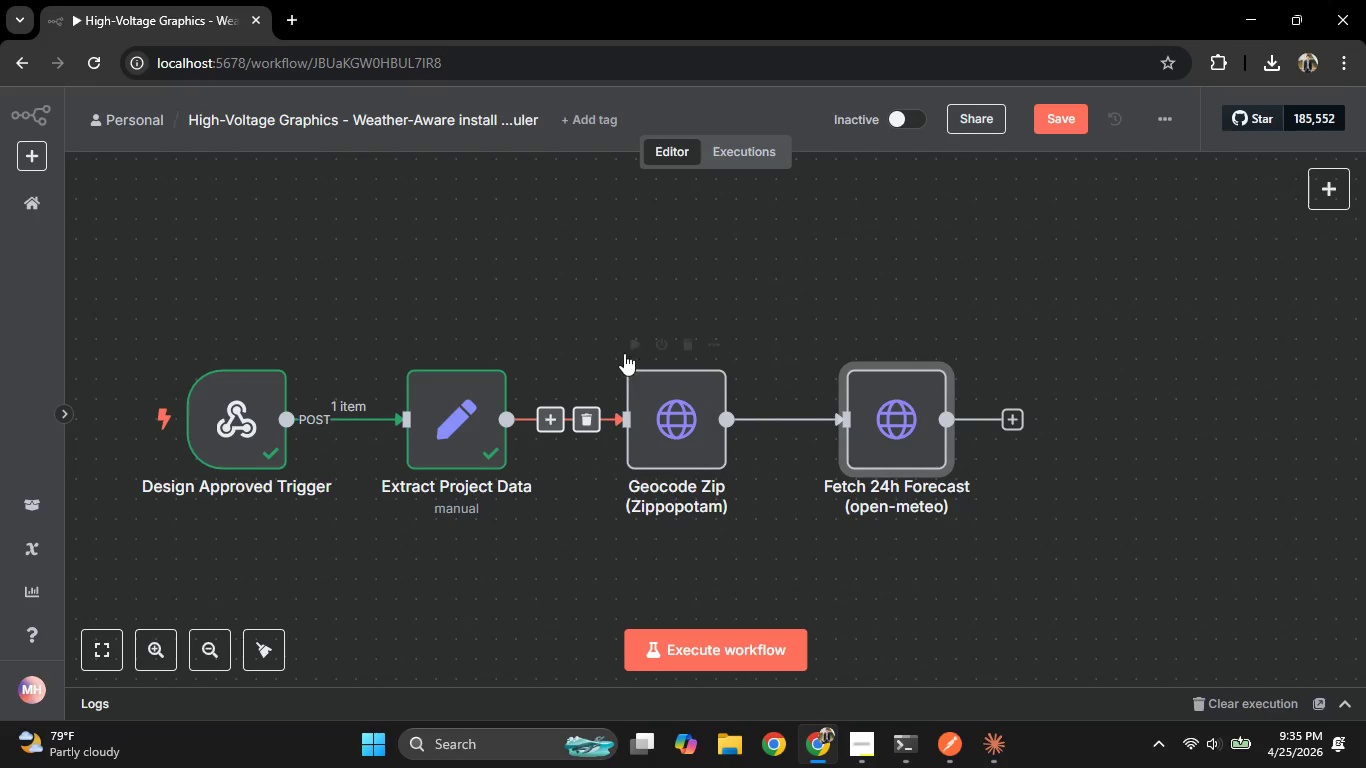 
left_click([633, 338])
 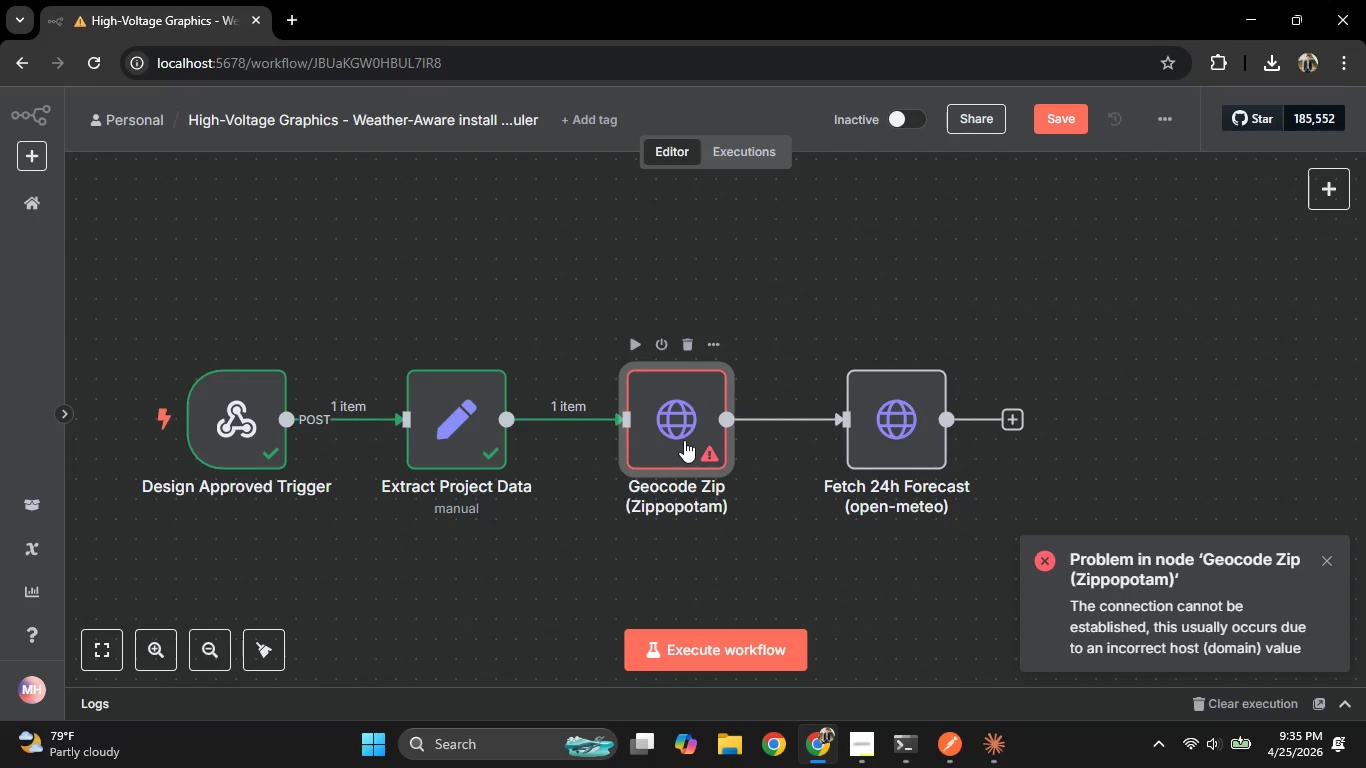 
double_click([684, 440])
 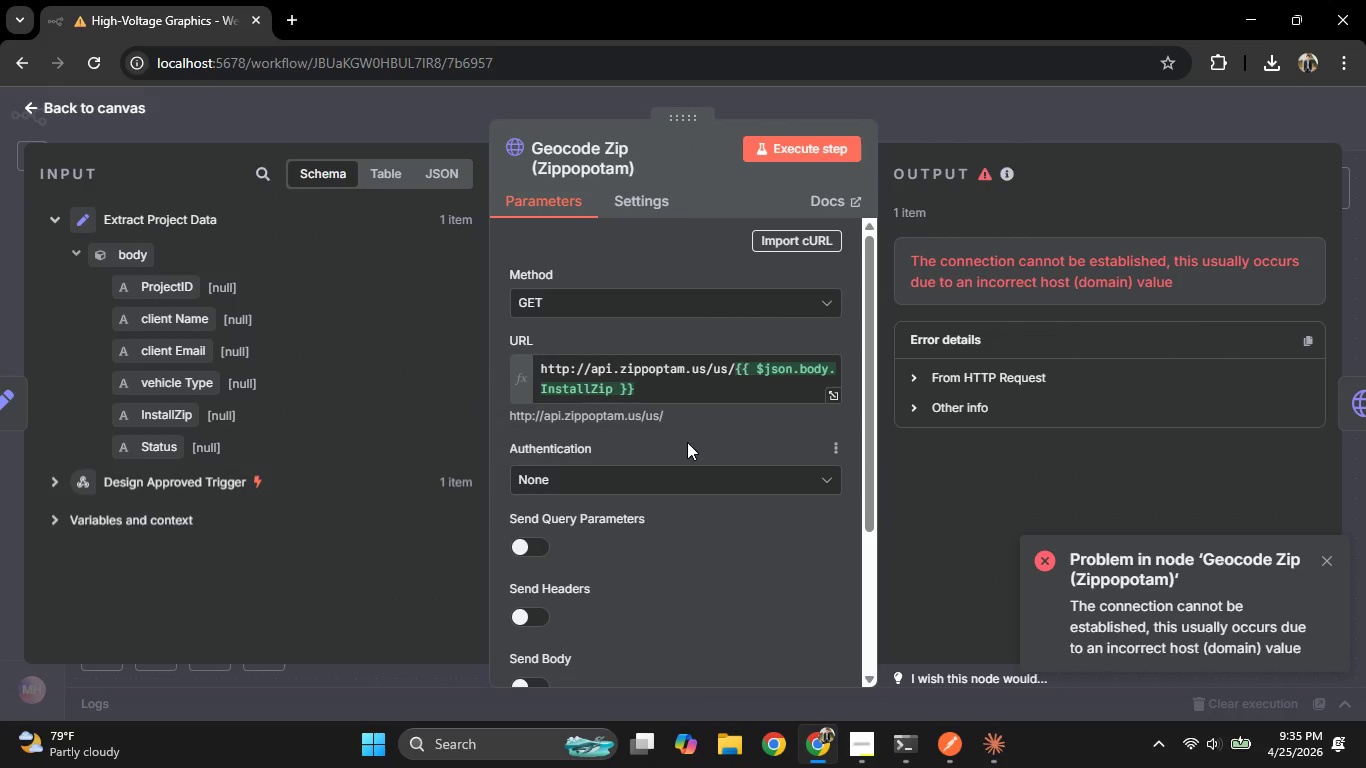 
wait(22.34)
 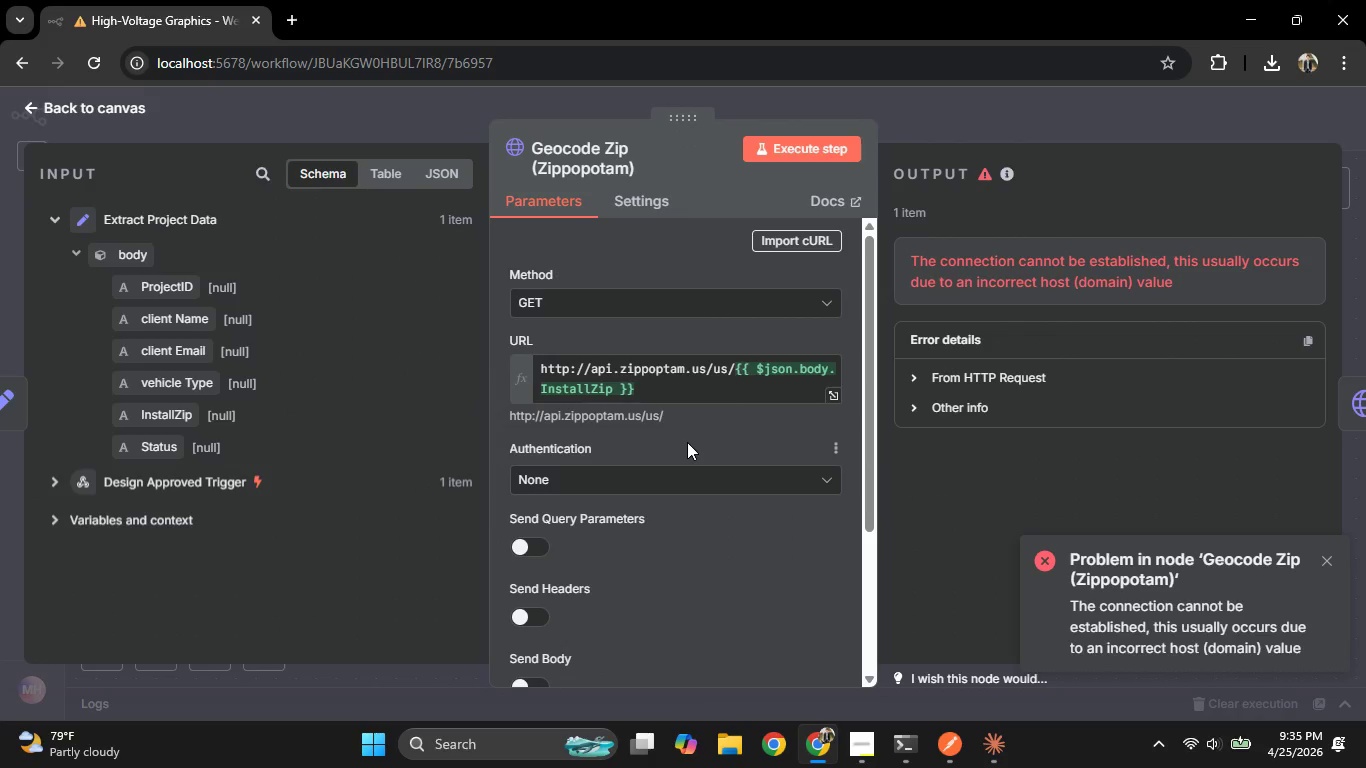 
left_click([660, 371])
 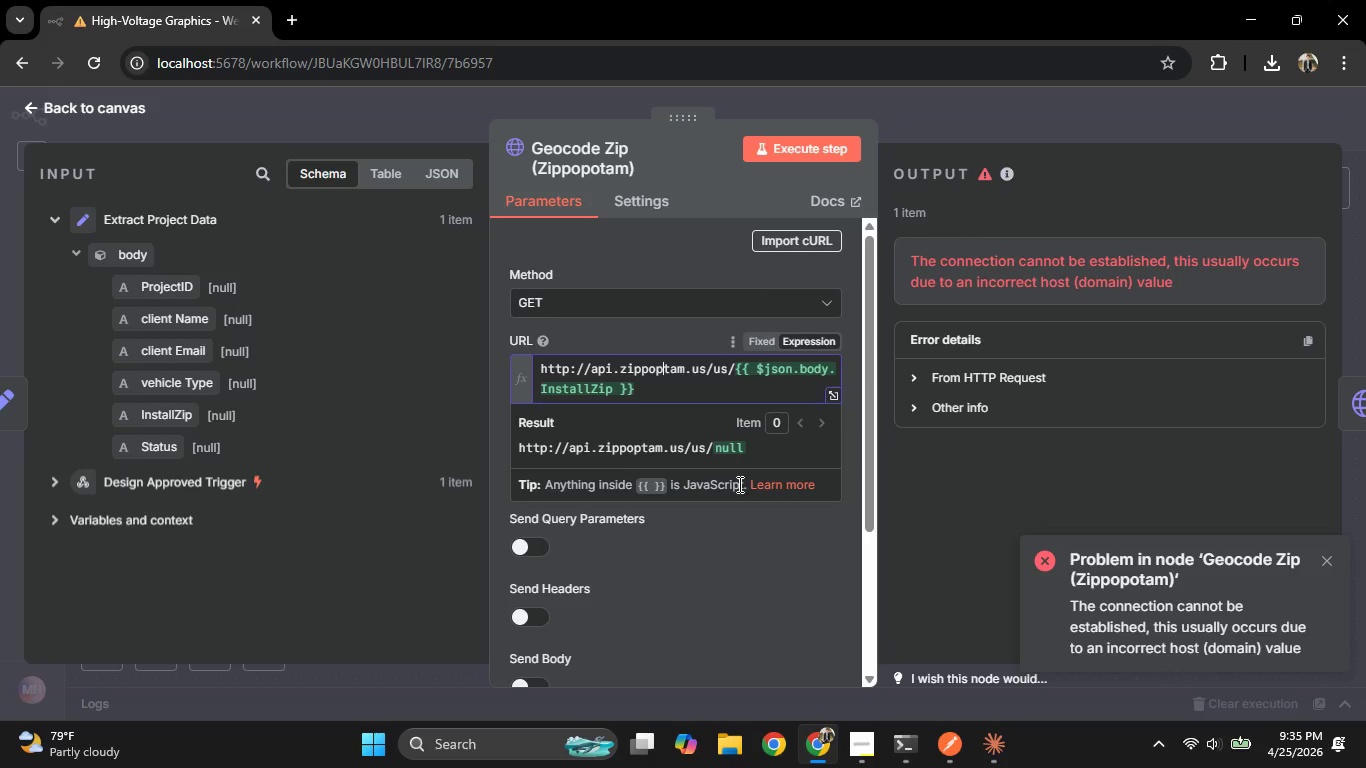 
key(O)
 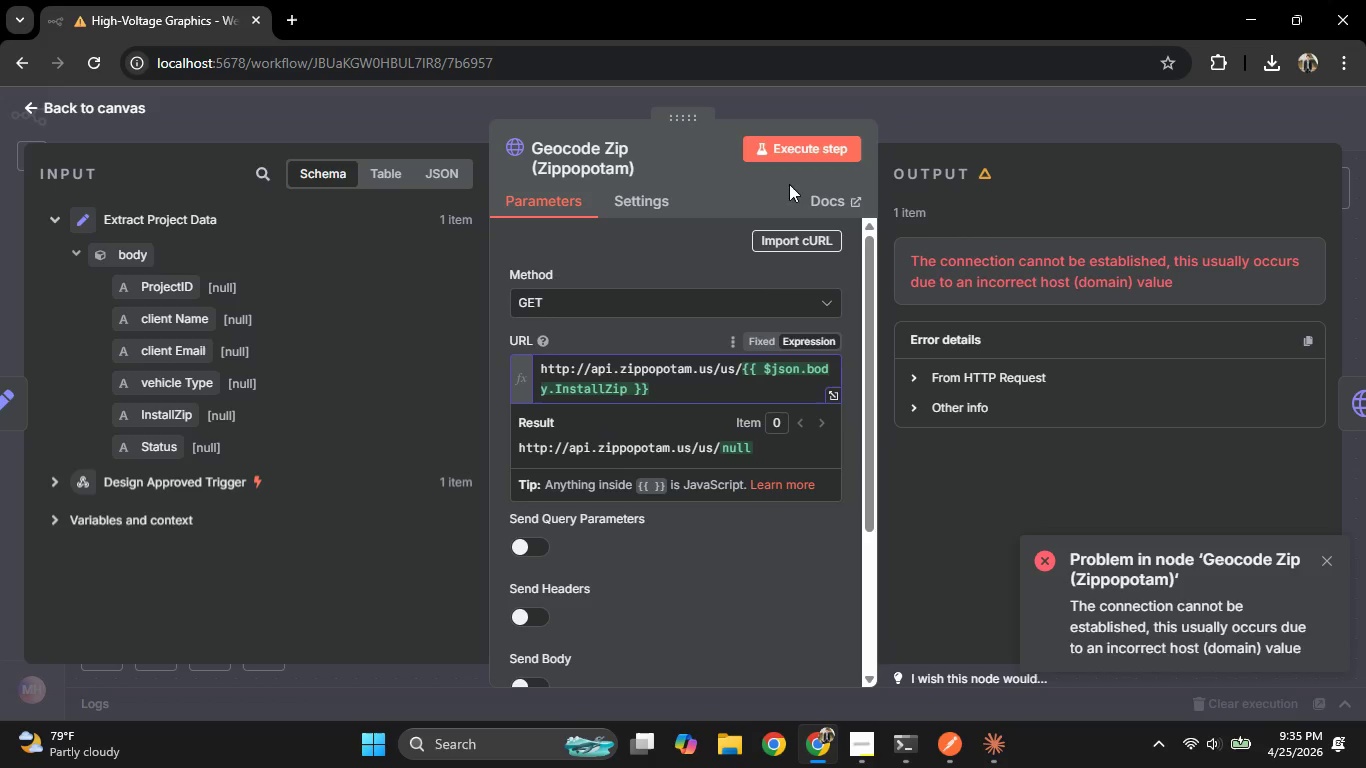 
double_click([789, 138])
 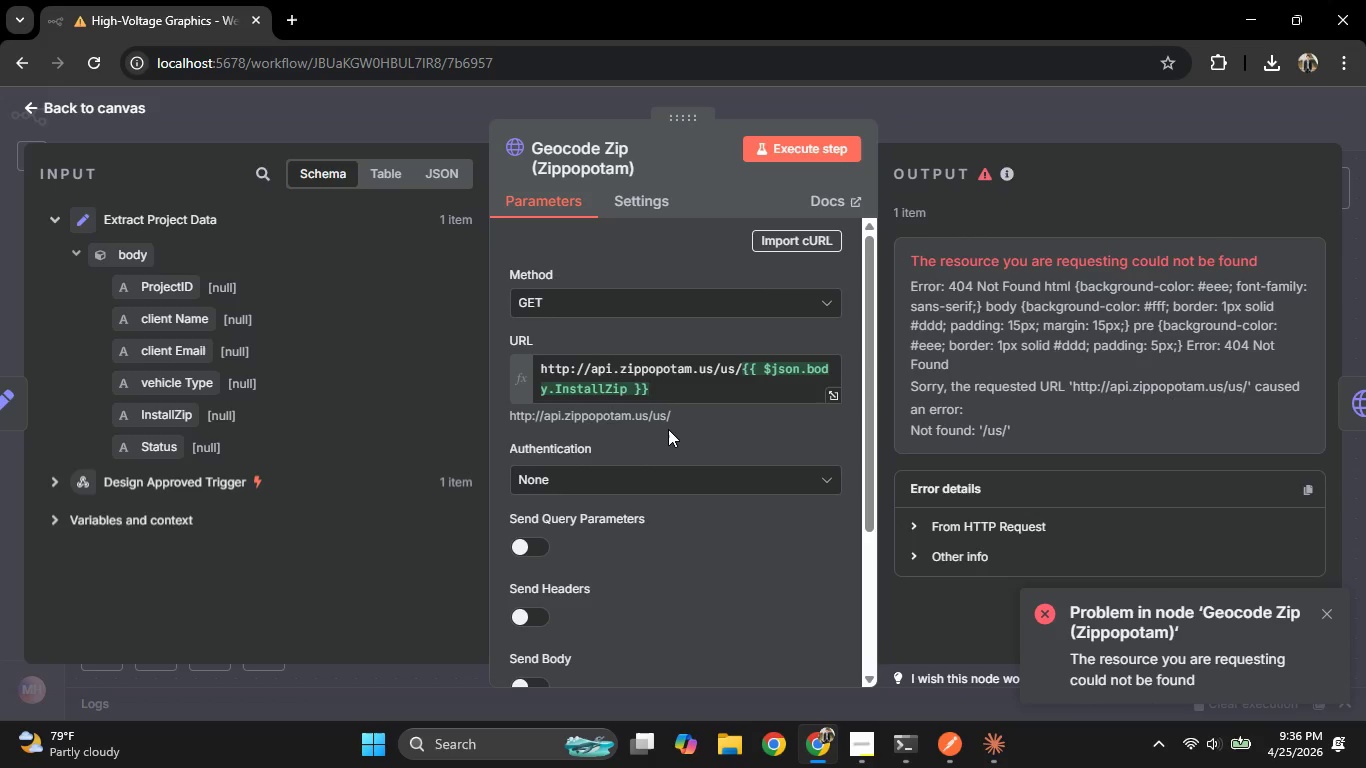 
wait(36.95)
 